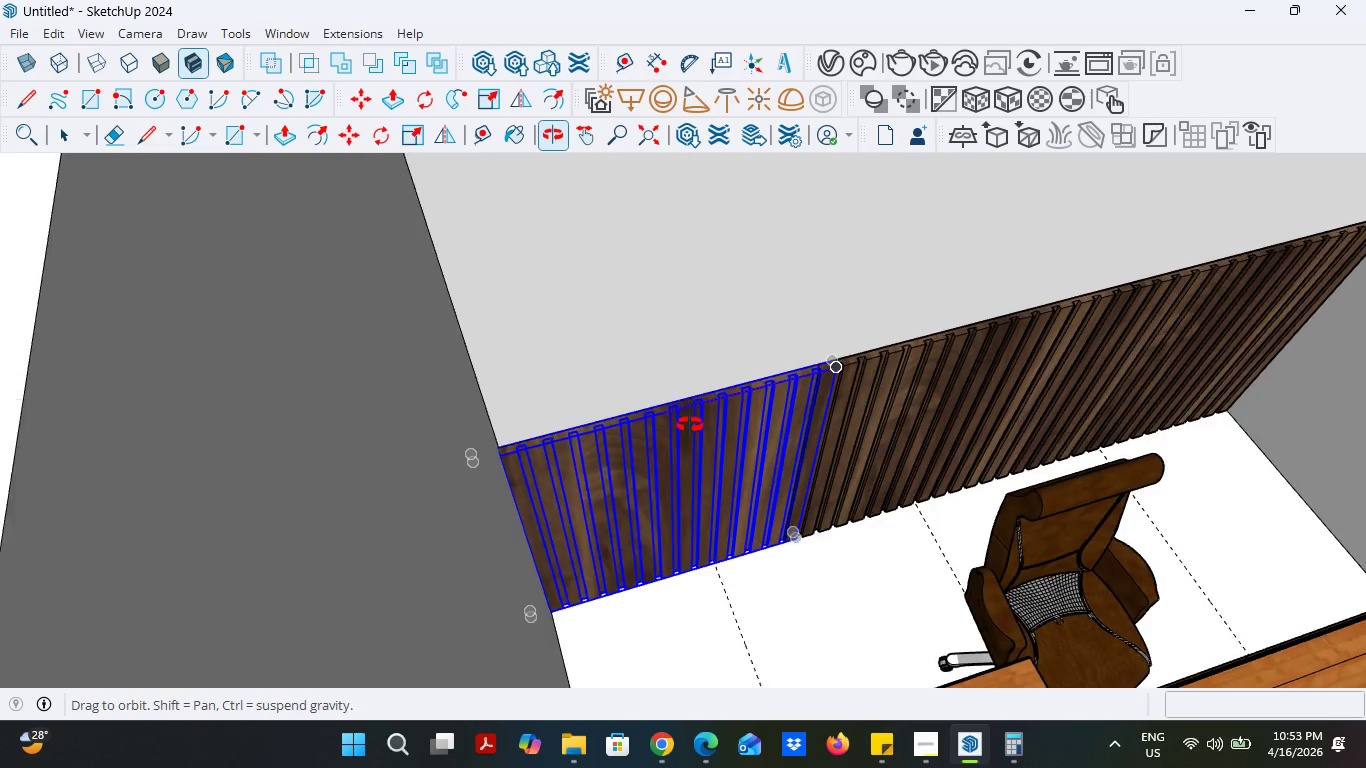 
wait(11.83)
 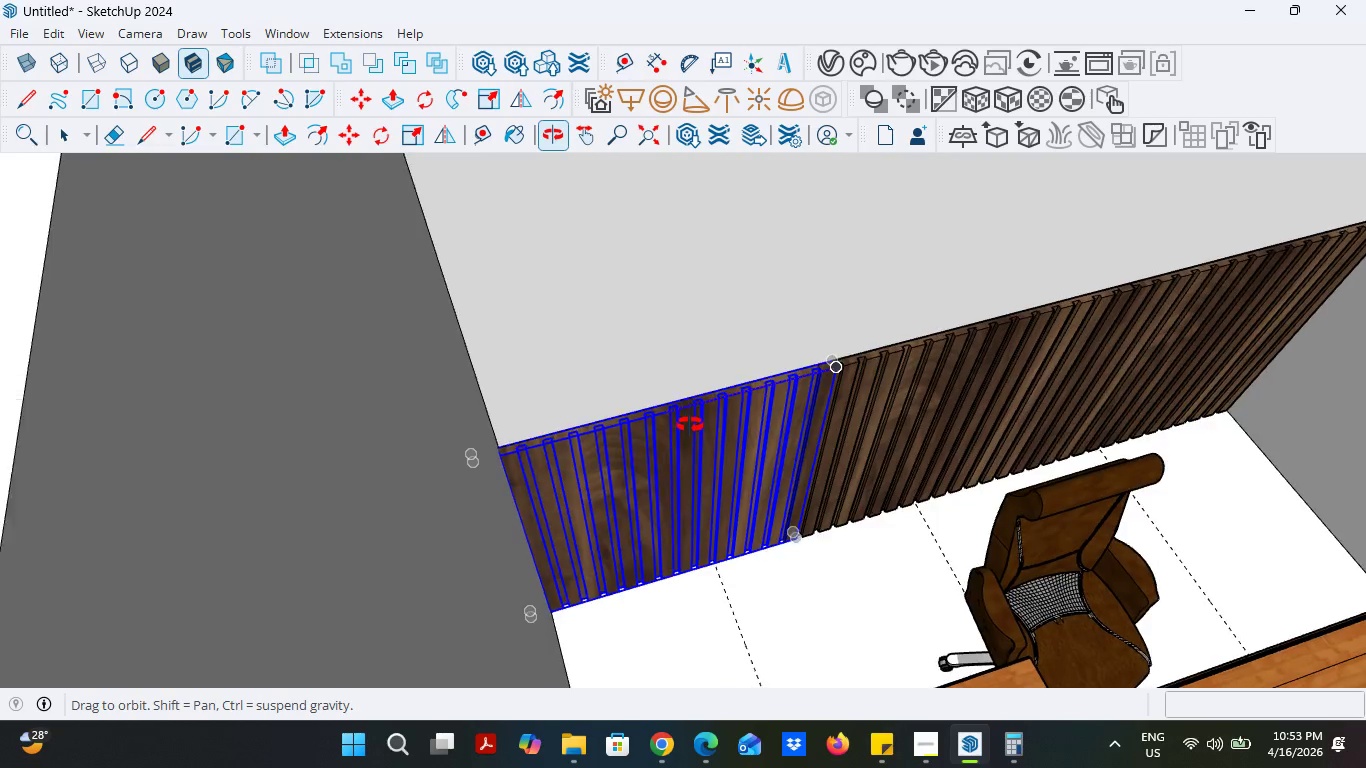 
scroll: coordinate [622, 396], scroll_direction: down, amount: 1.0
 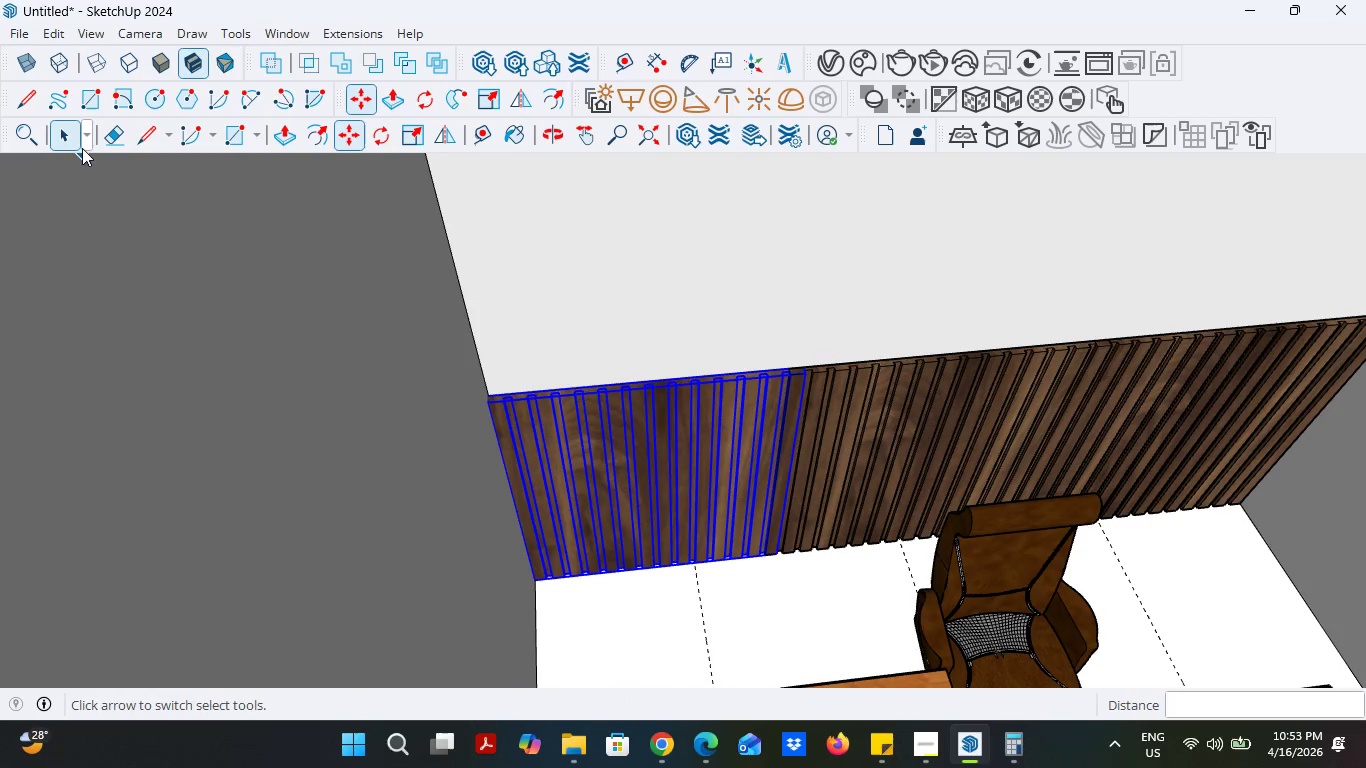 
left_click([75, 144])
 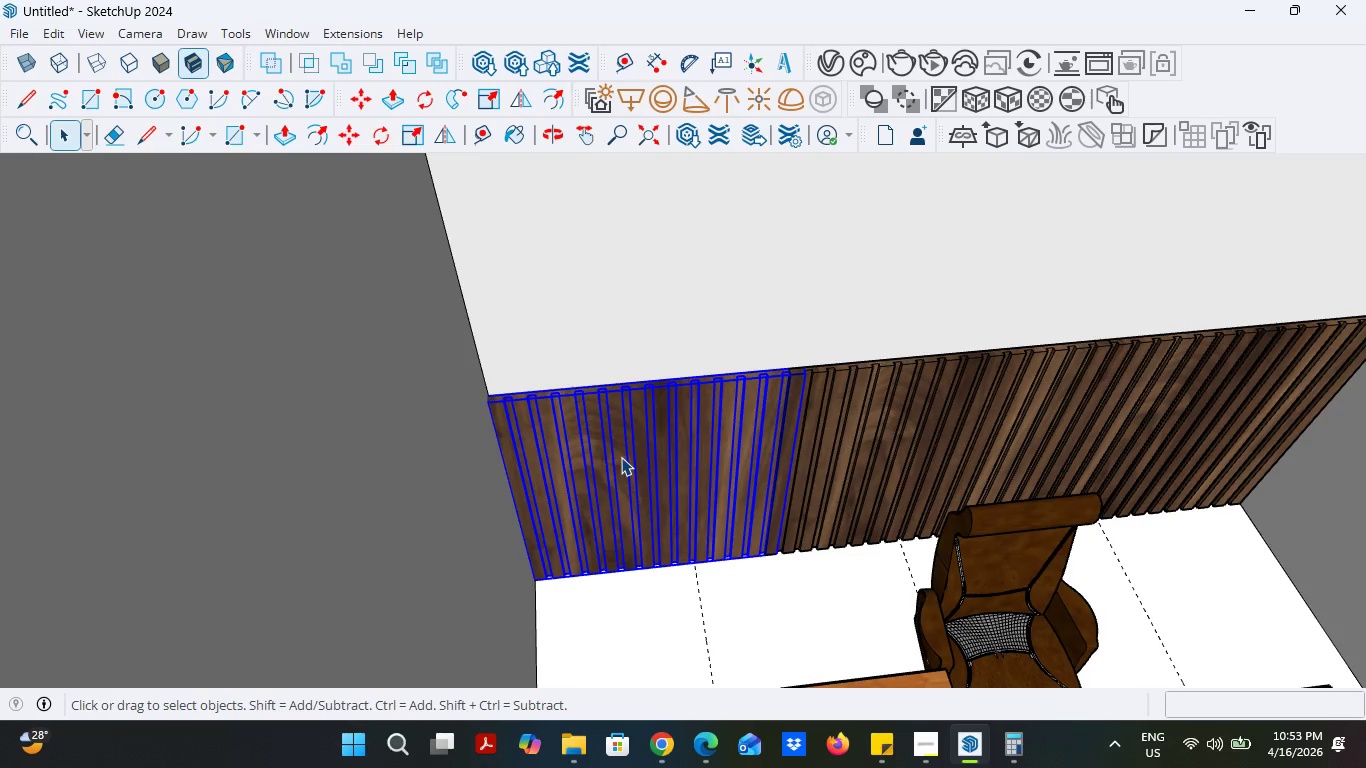 
key(Delete)
 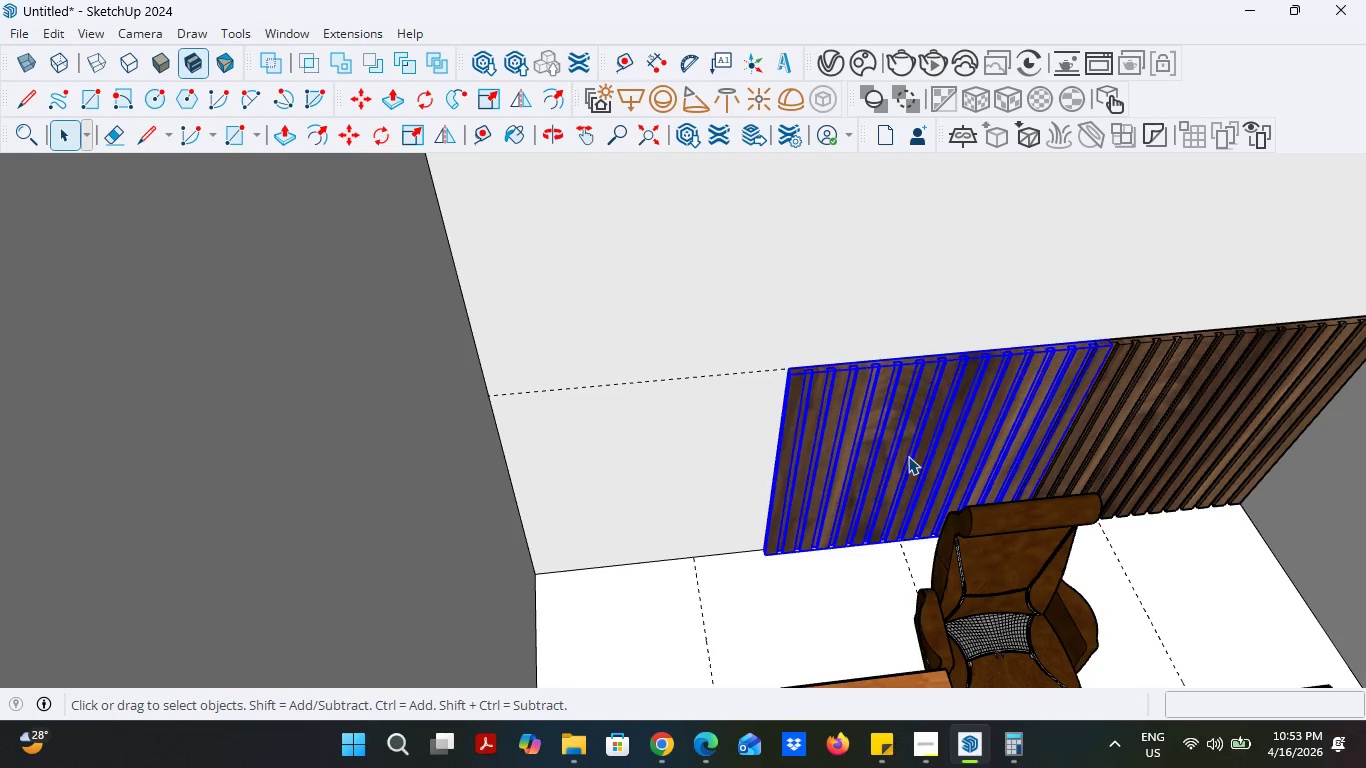 
key(Delete)
 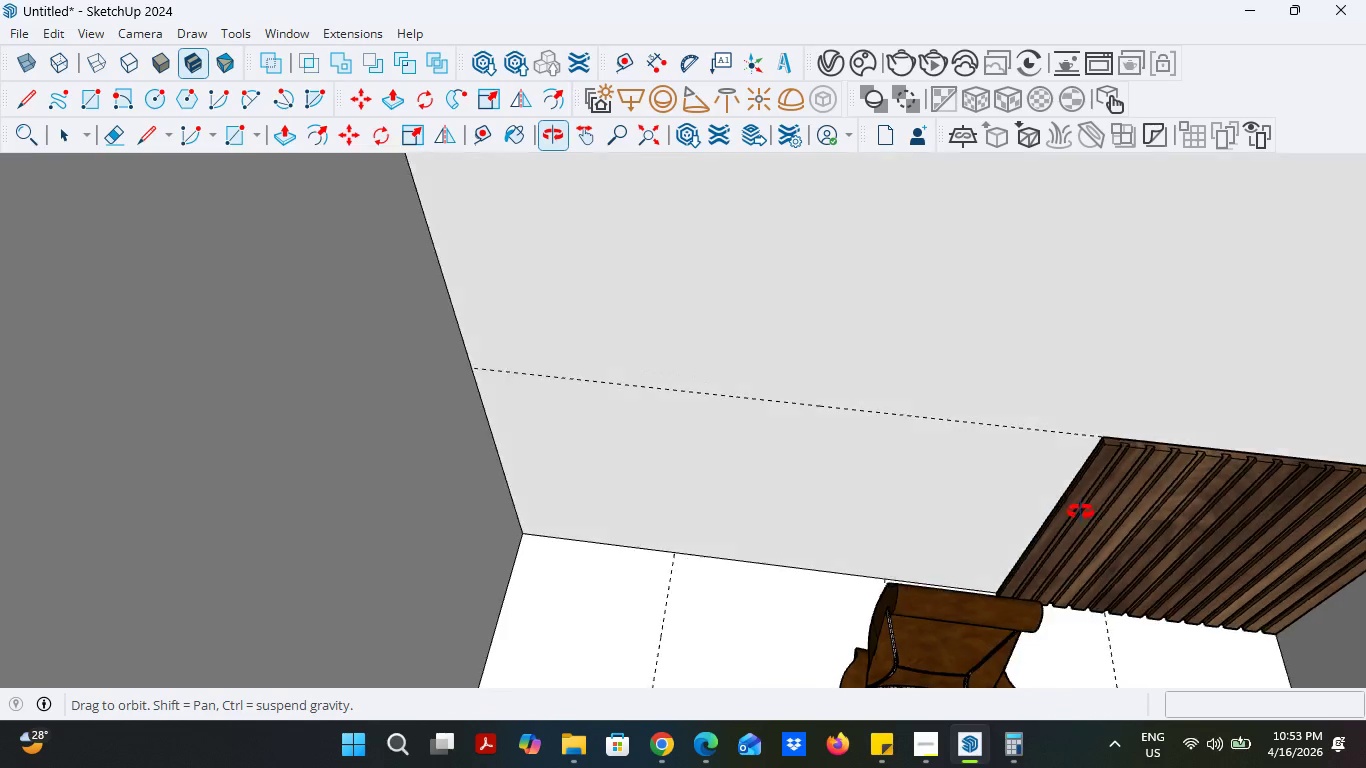 
scroll: coordinate [491, 306], scroll_direction: down, amount: 7.0
 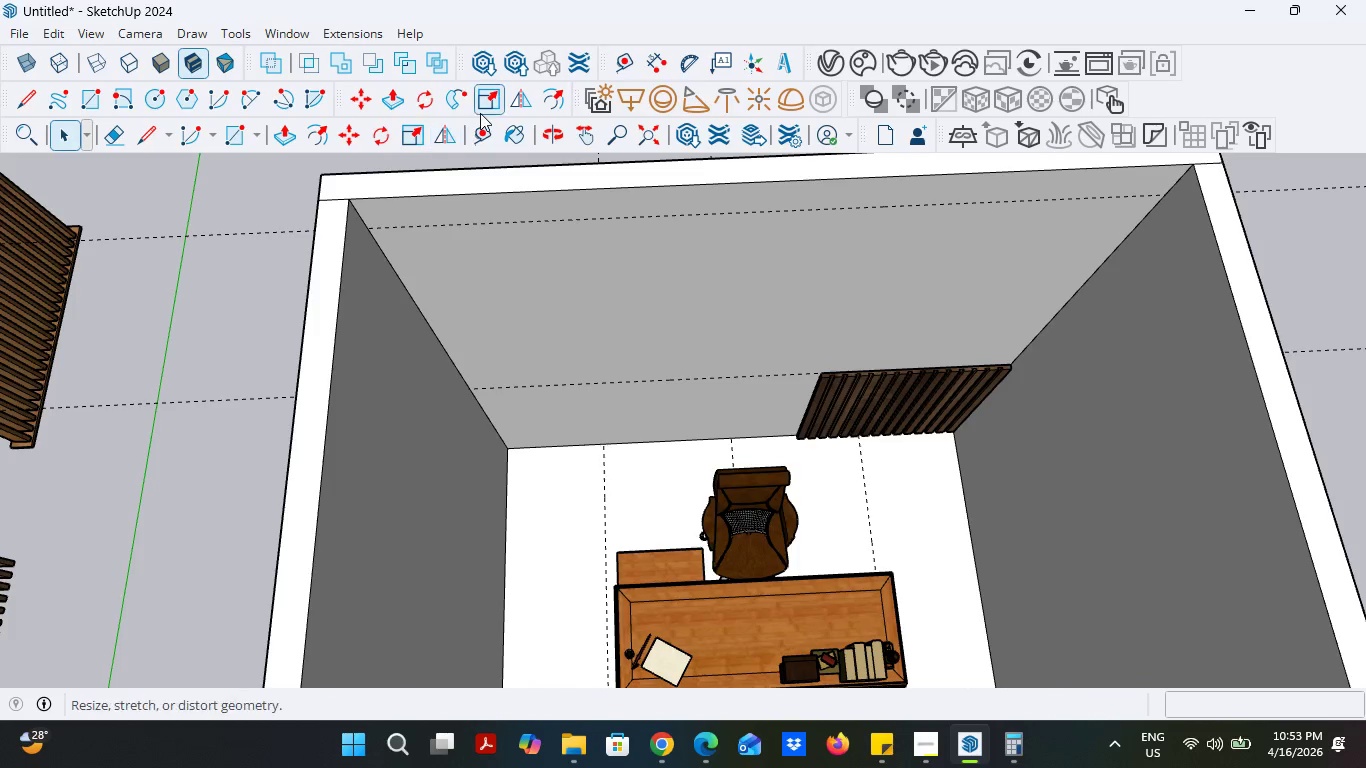 
left_click([492, 133])
 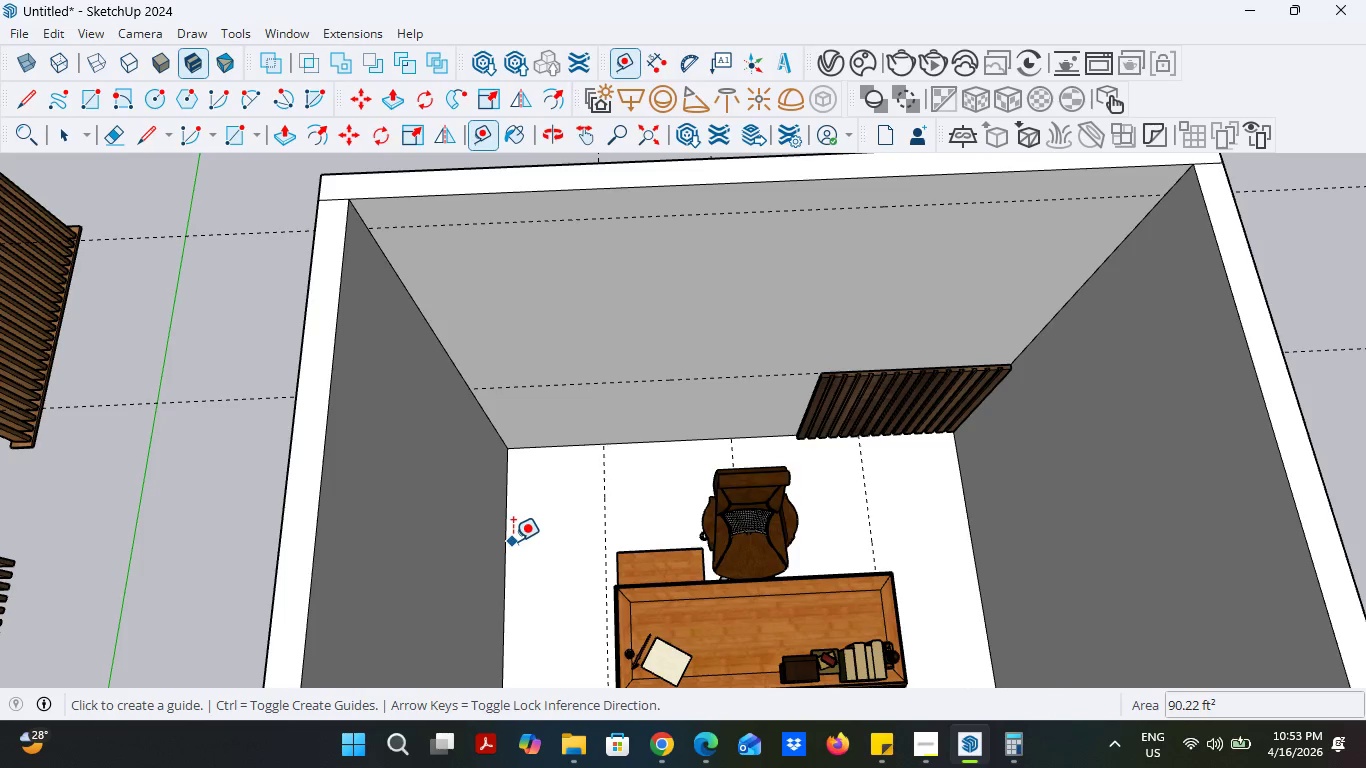 
left_click([509, 538])
 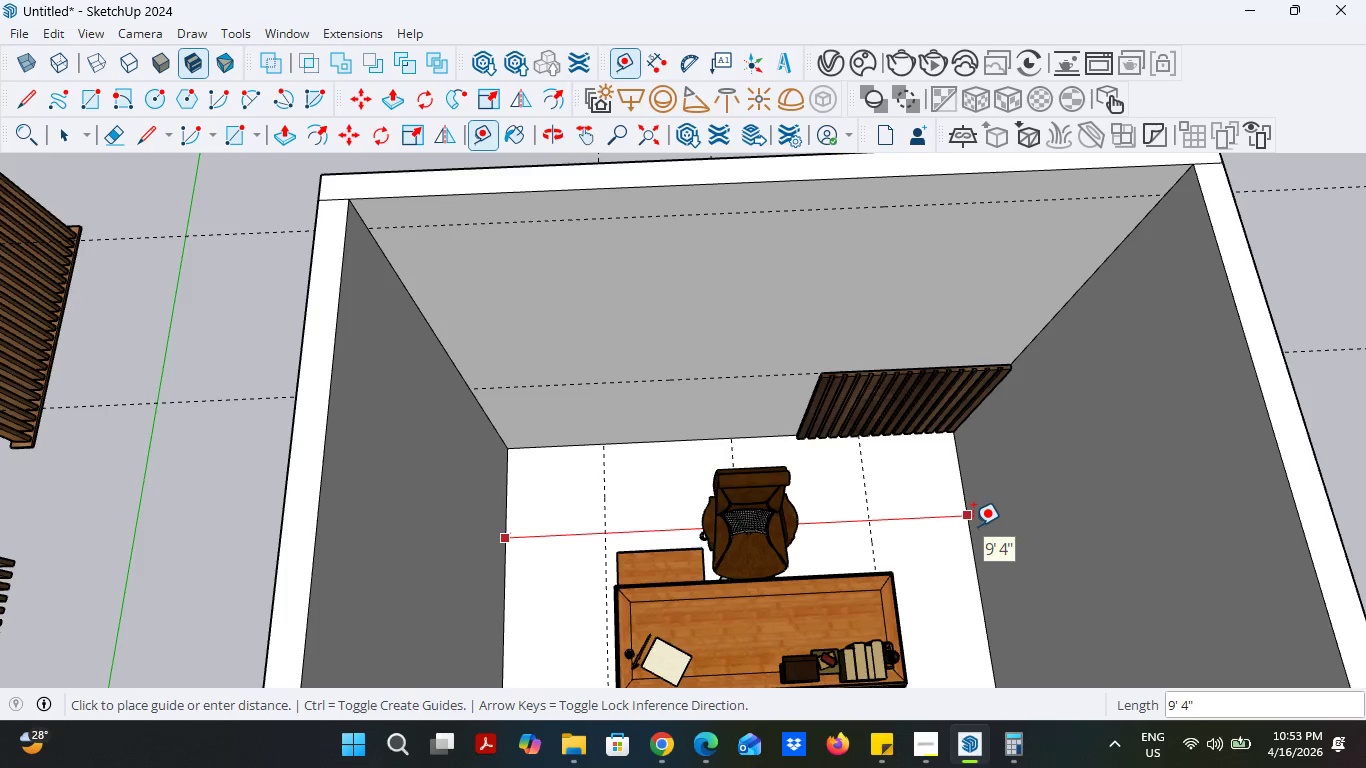 
wait(7.47)
 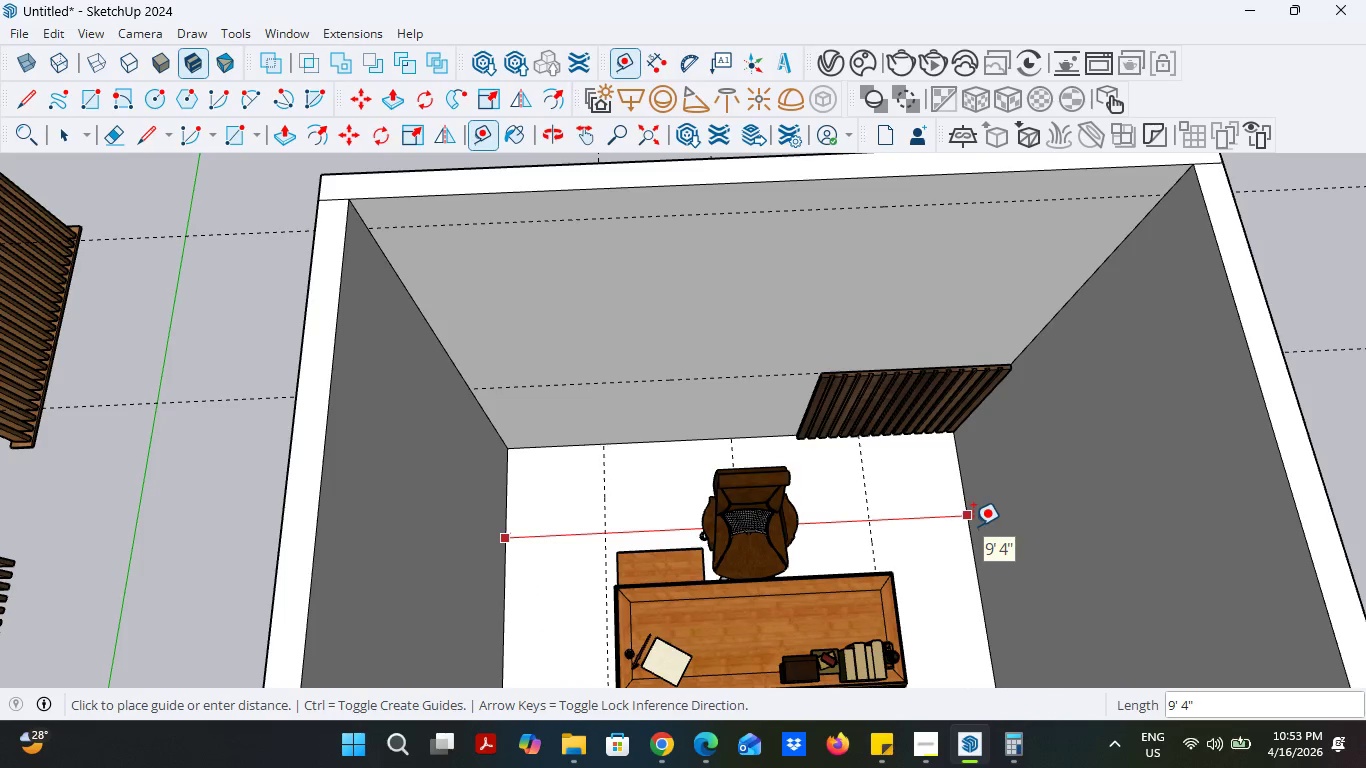 
key(Escape)
 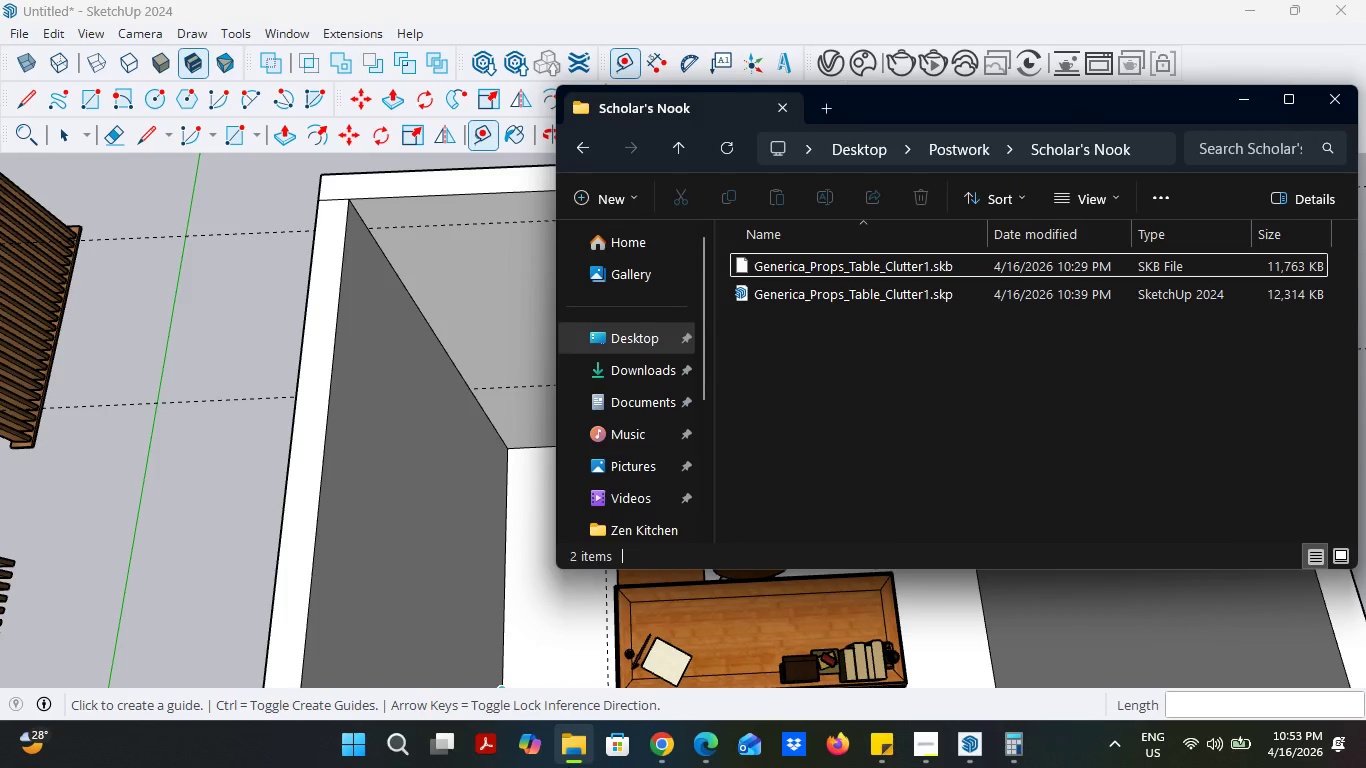 
double_click([653, 739])
 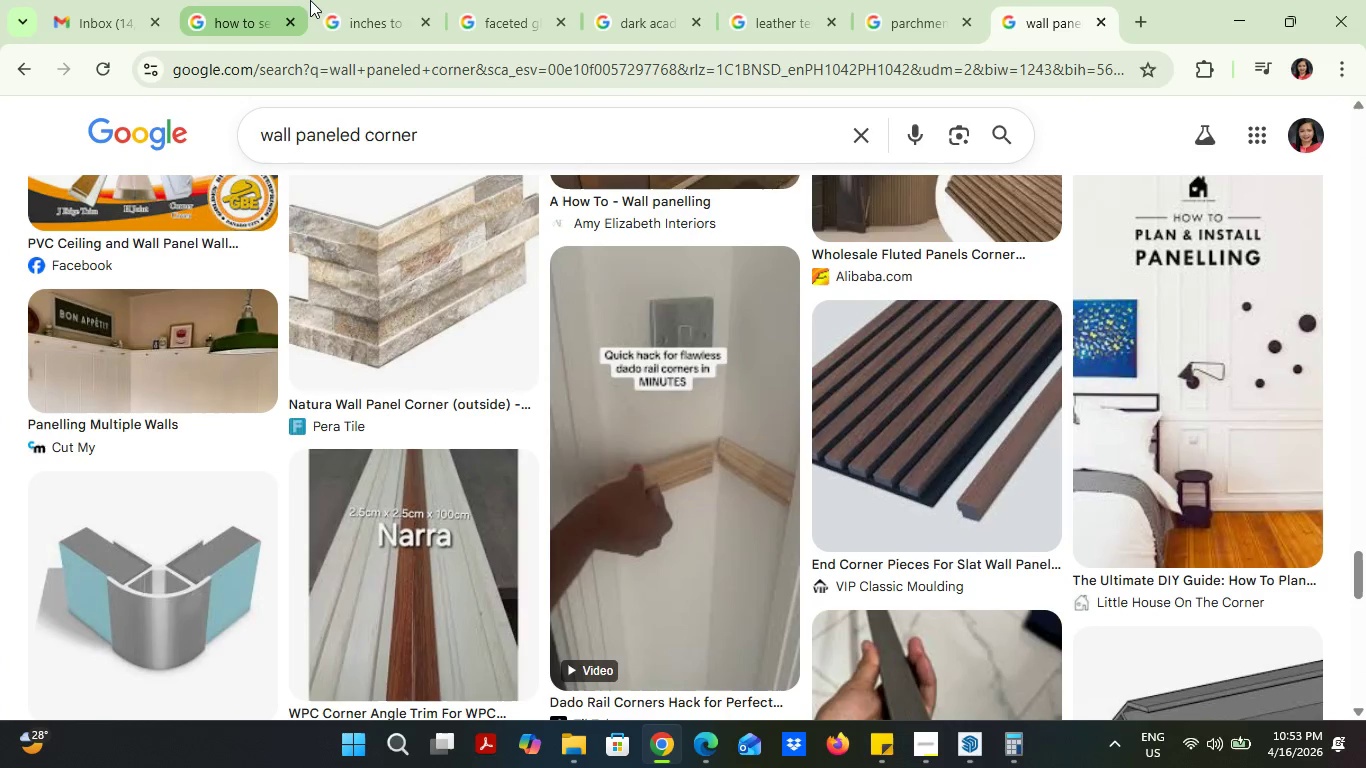 
left_click([370, 0])
 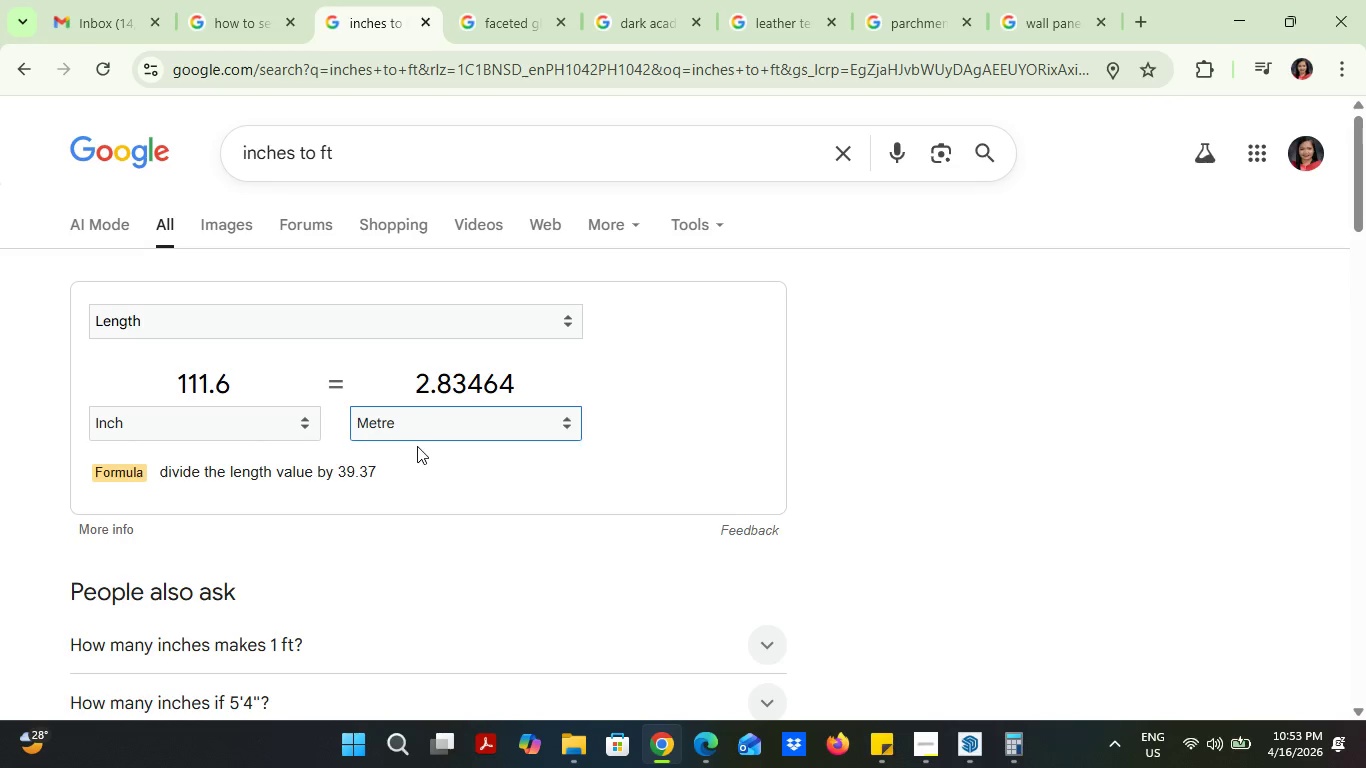 
double_click([430, 432])
 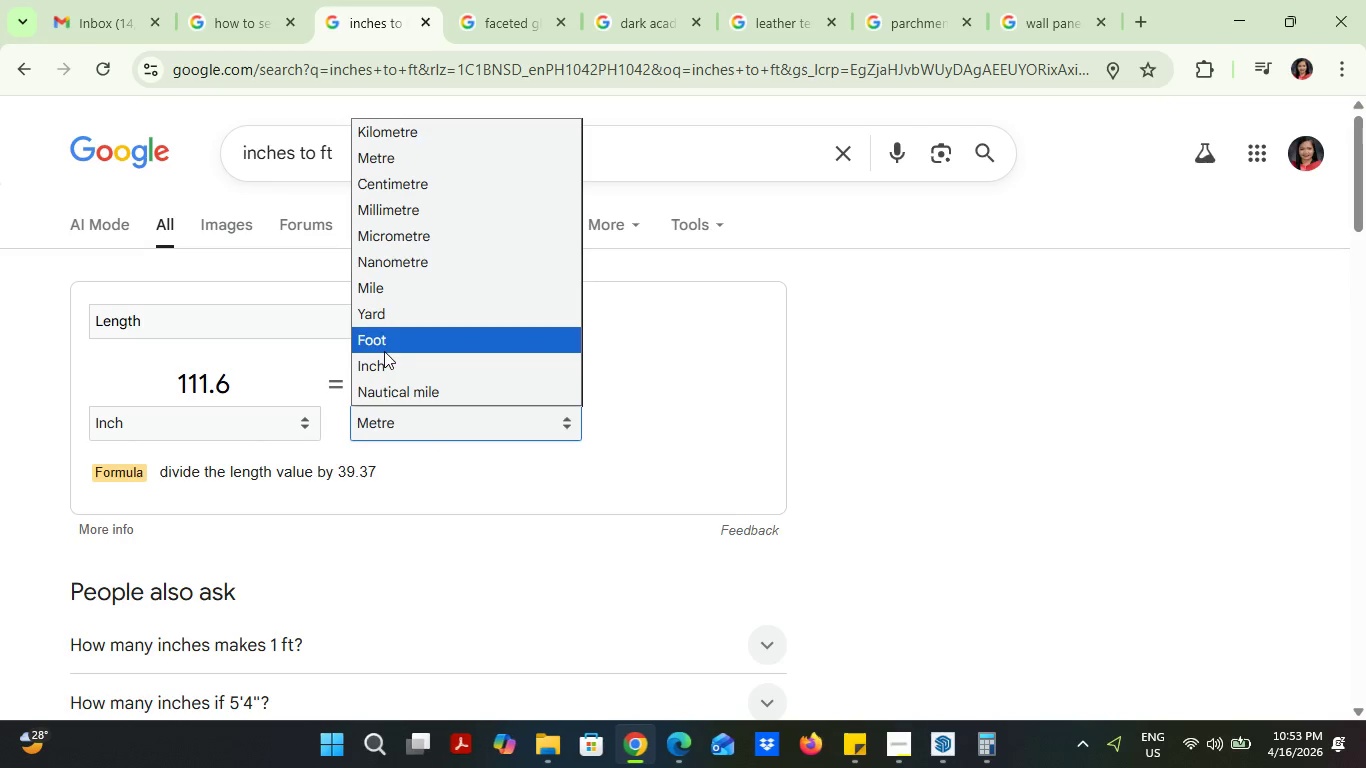 
left_click([384, 342])
 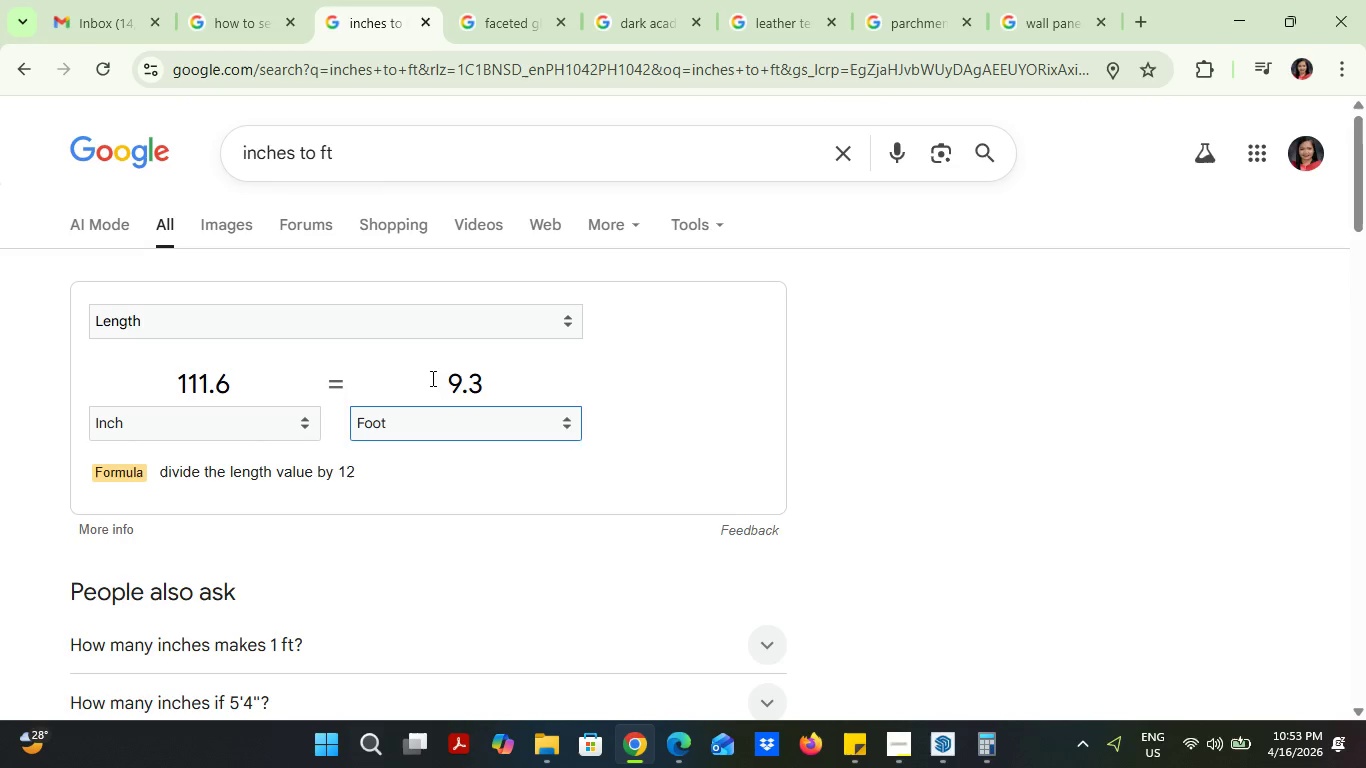 
left_click_drag(start_coordinate=[439, 393], to_coordinate=[511, 399])
 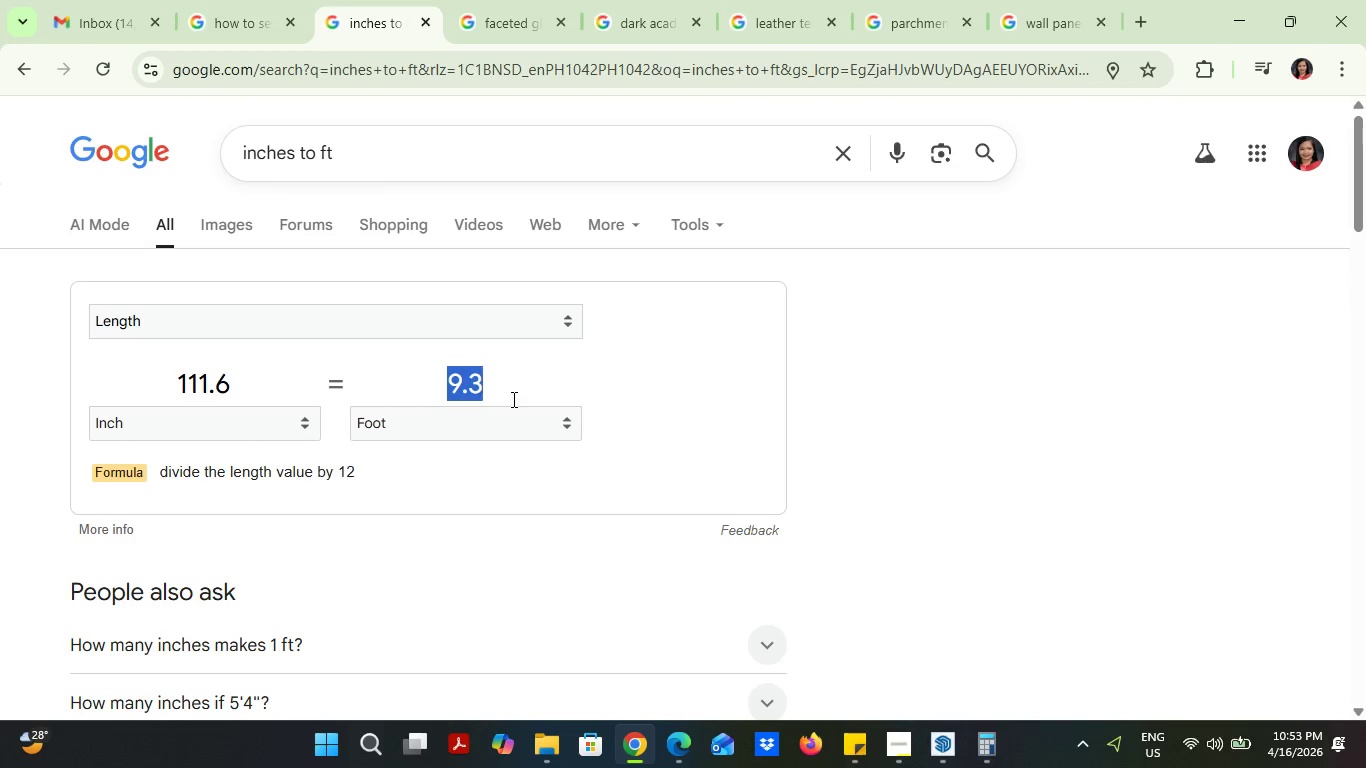 
key(1)
 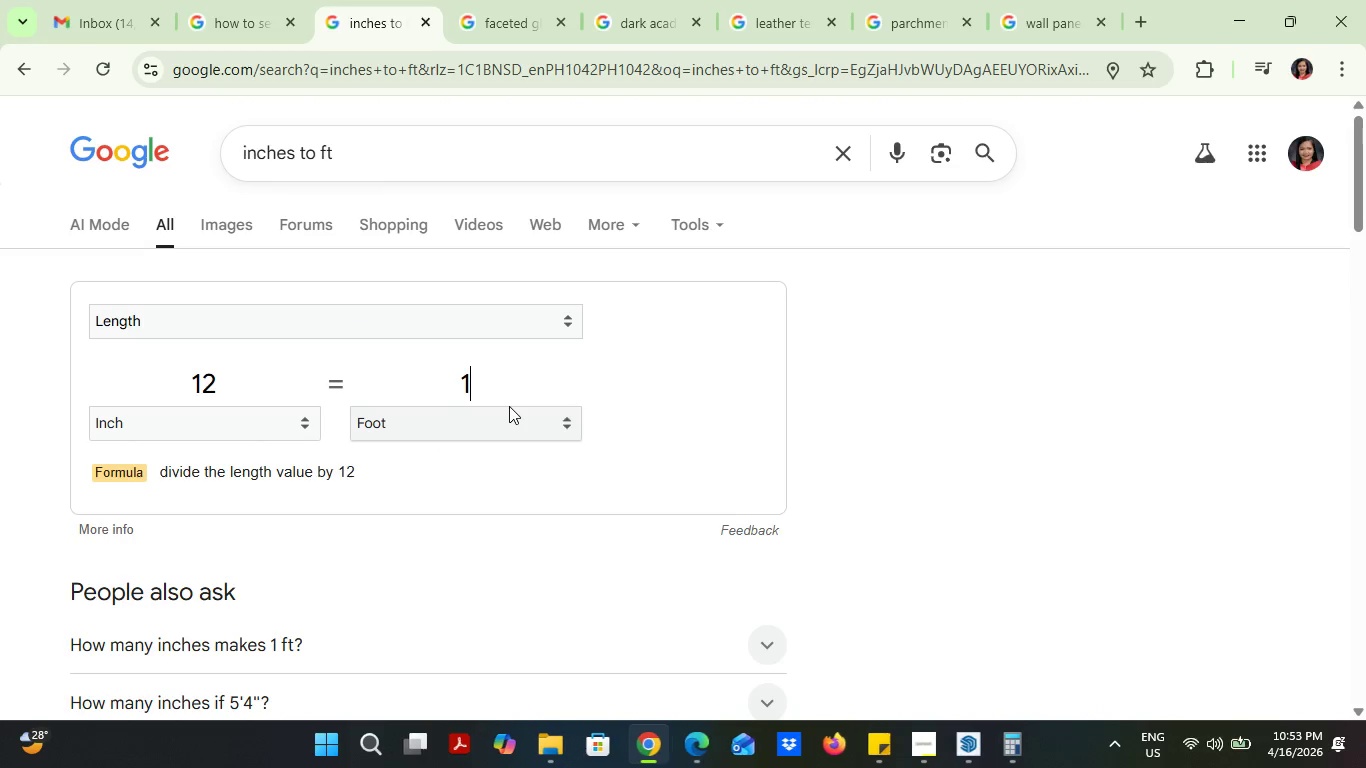 
wait(8.39)
 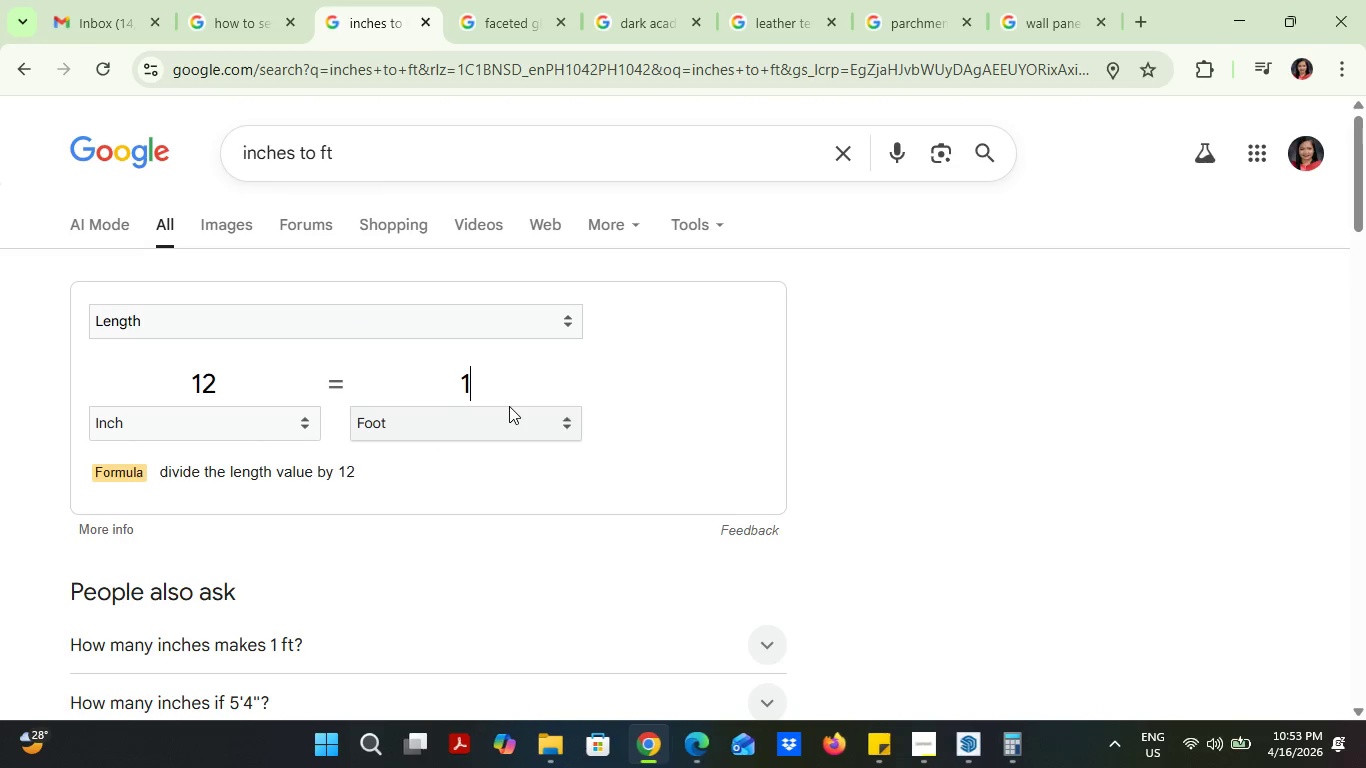 
left_click([963, 754])
 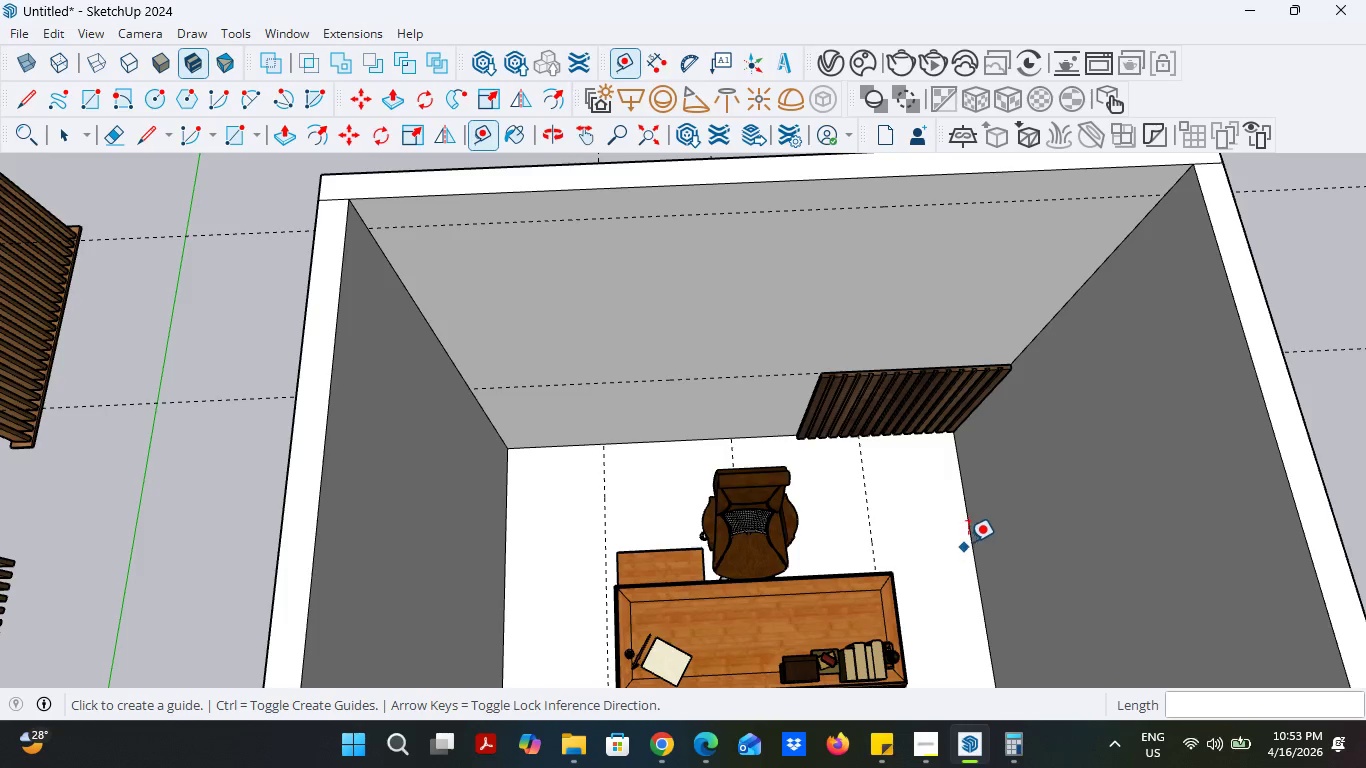 
left_click([974, 537])
 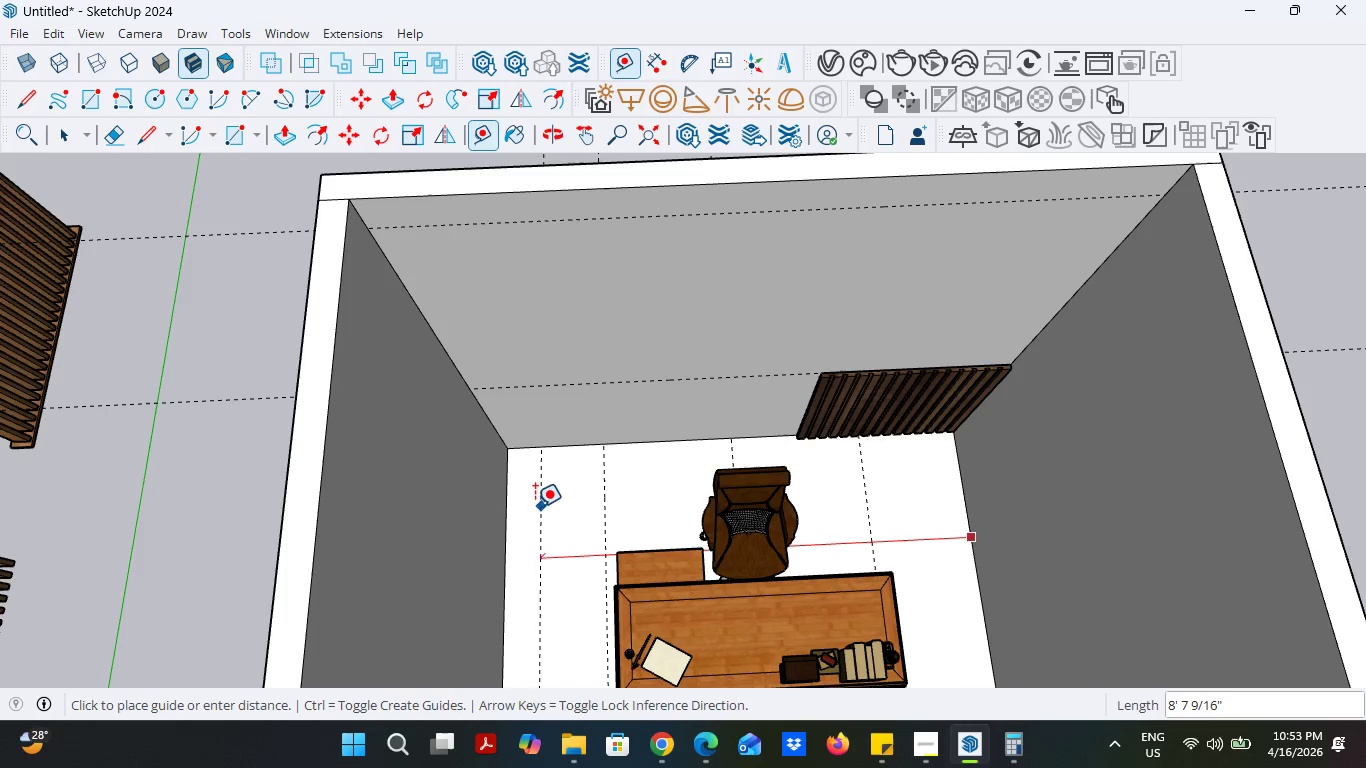 
mouse_move([526, 524])
 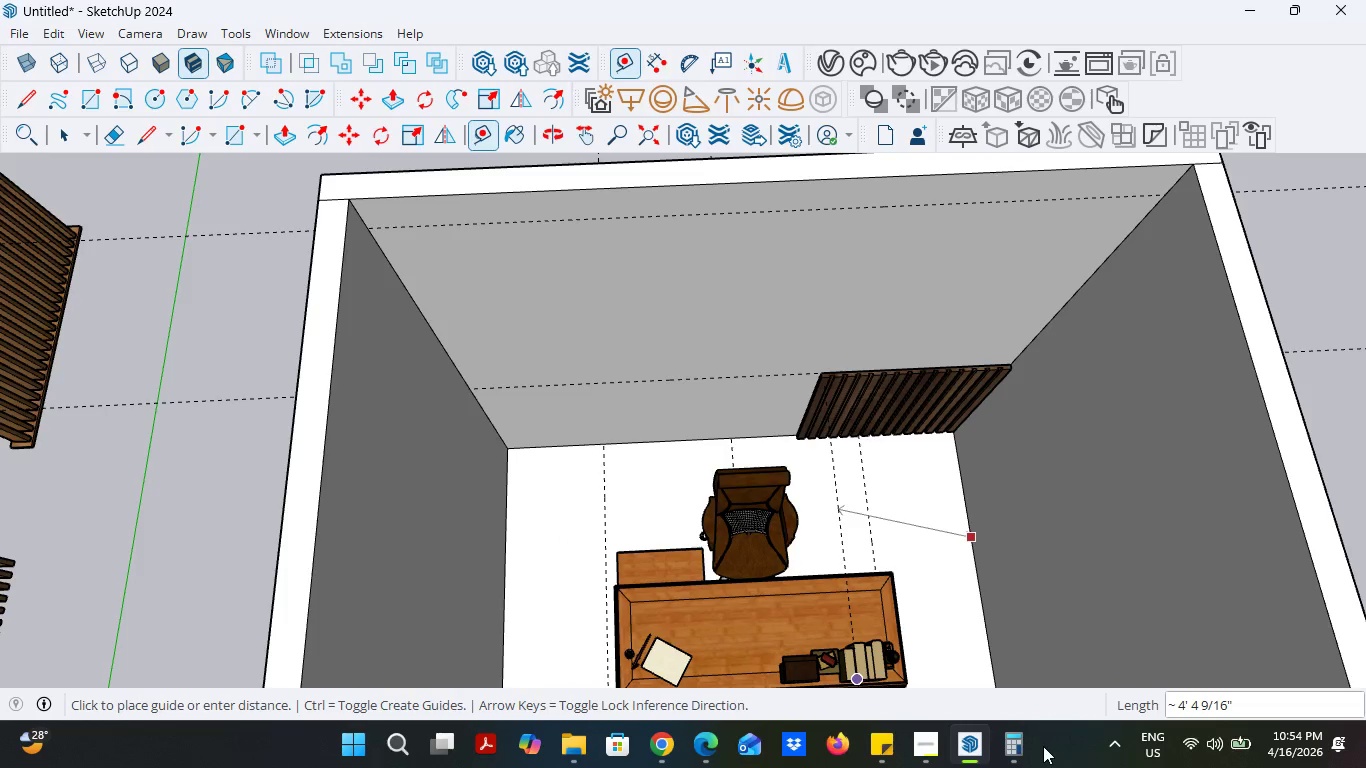 
left_click([1028, 746])
 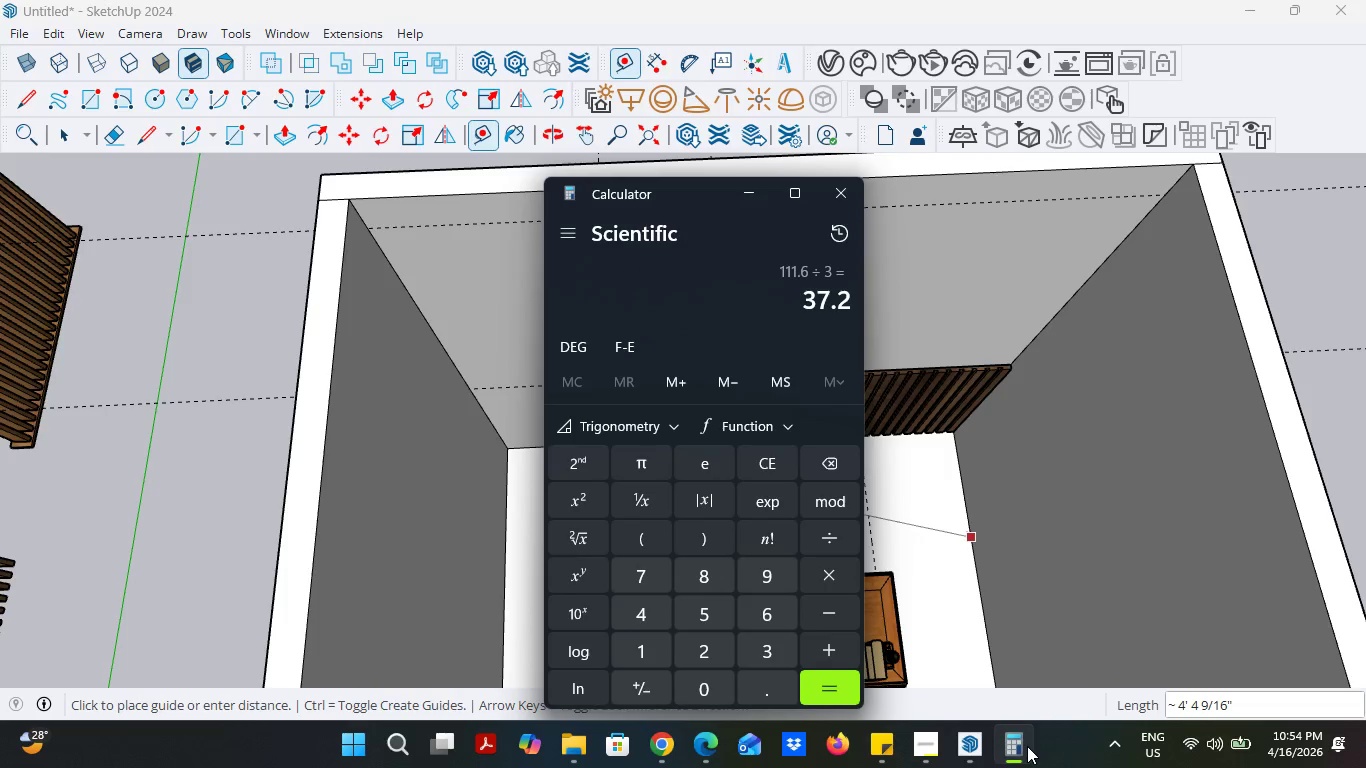 
type(4/12)
 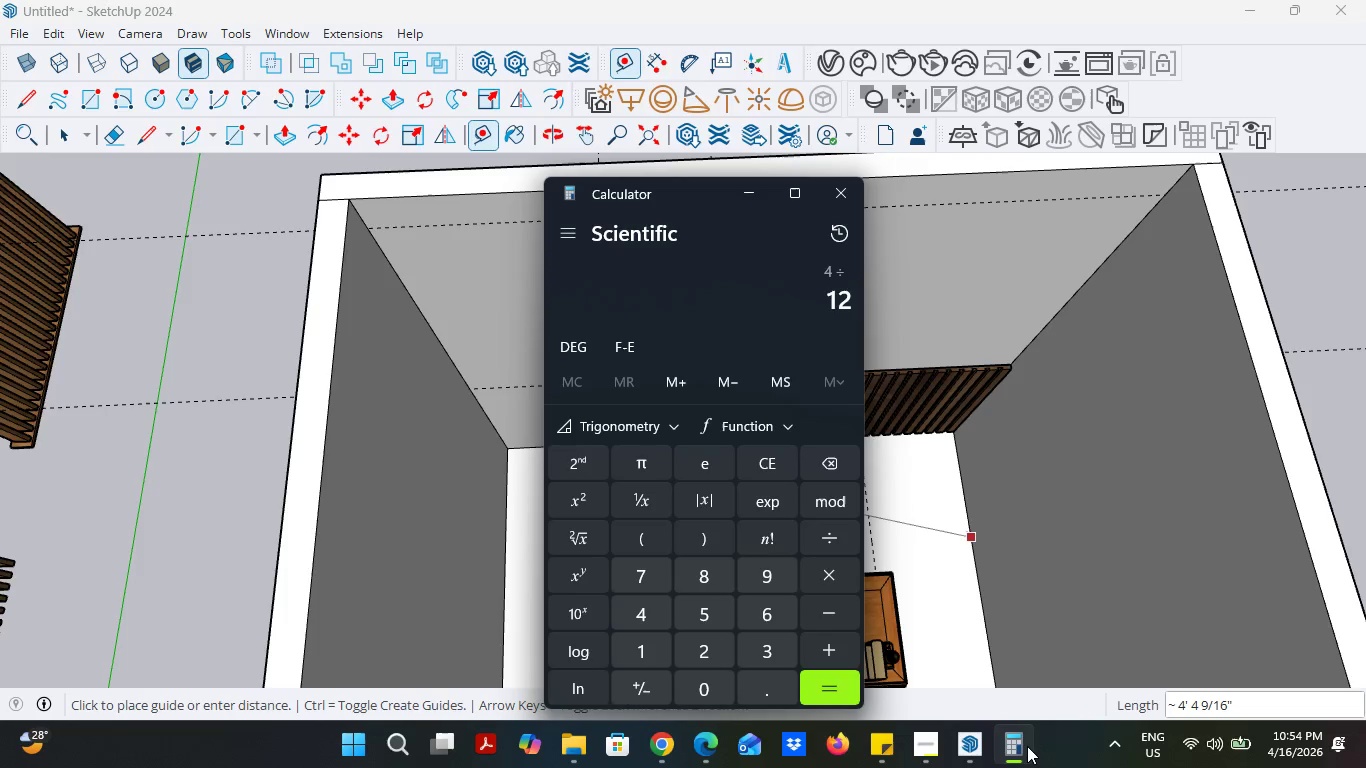 
key(Enter)
 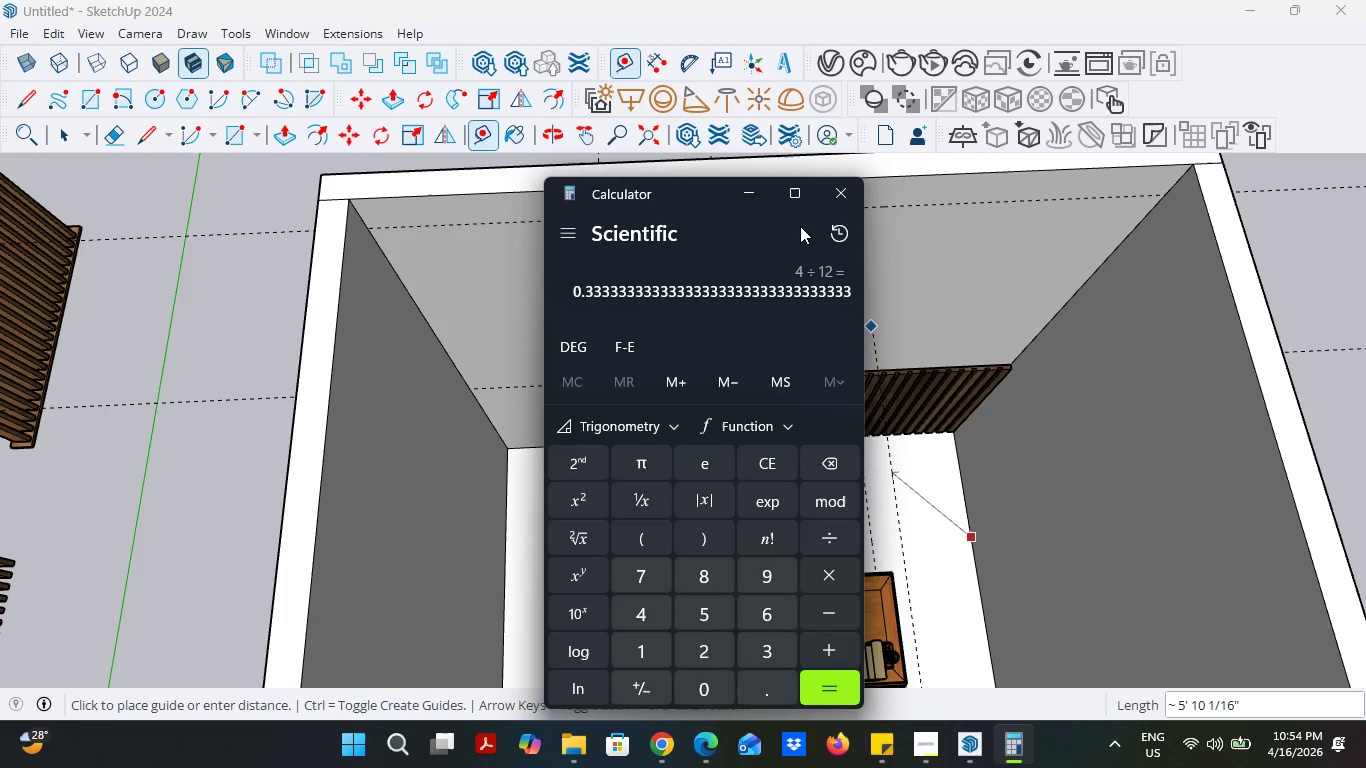 
wait(13.42)
 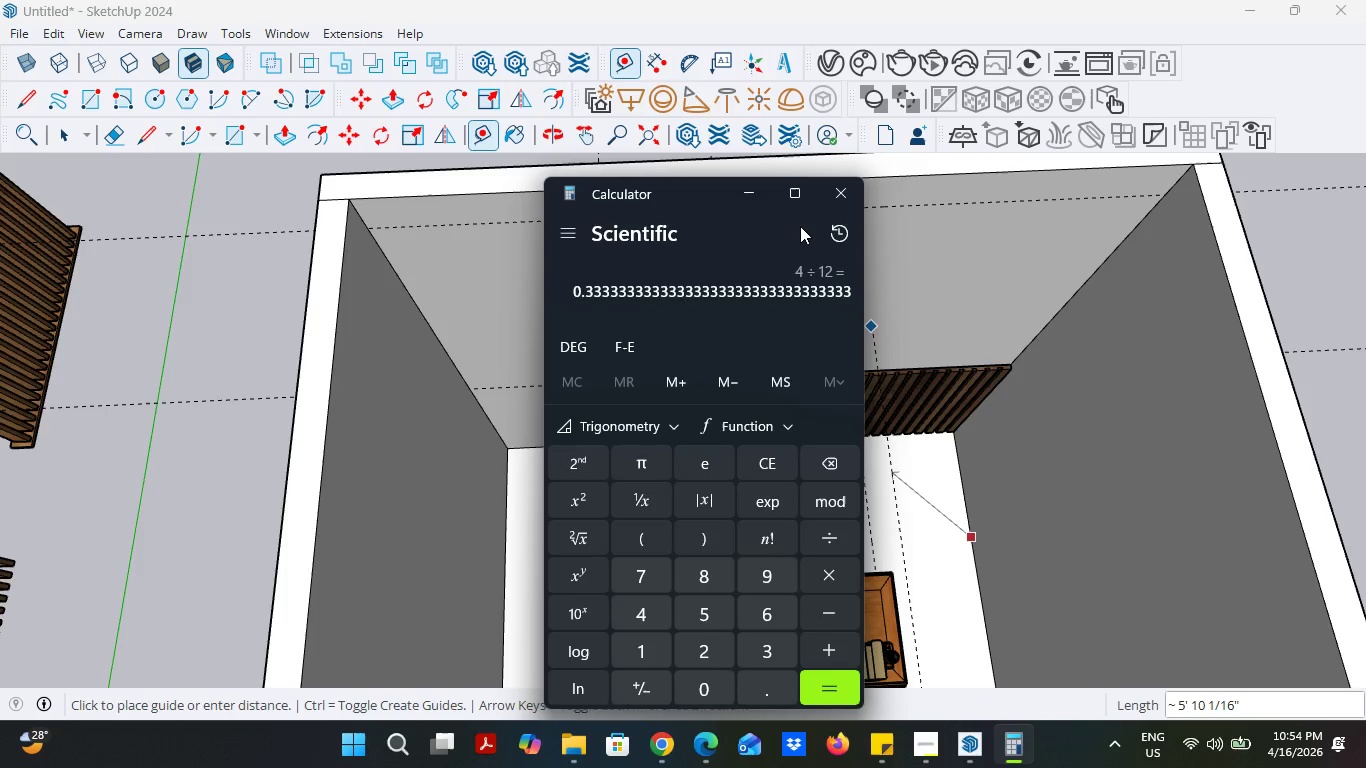 
left_click([646, 0])
 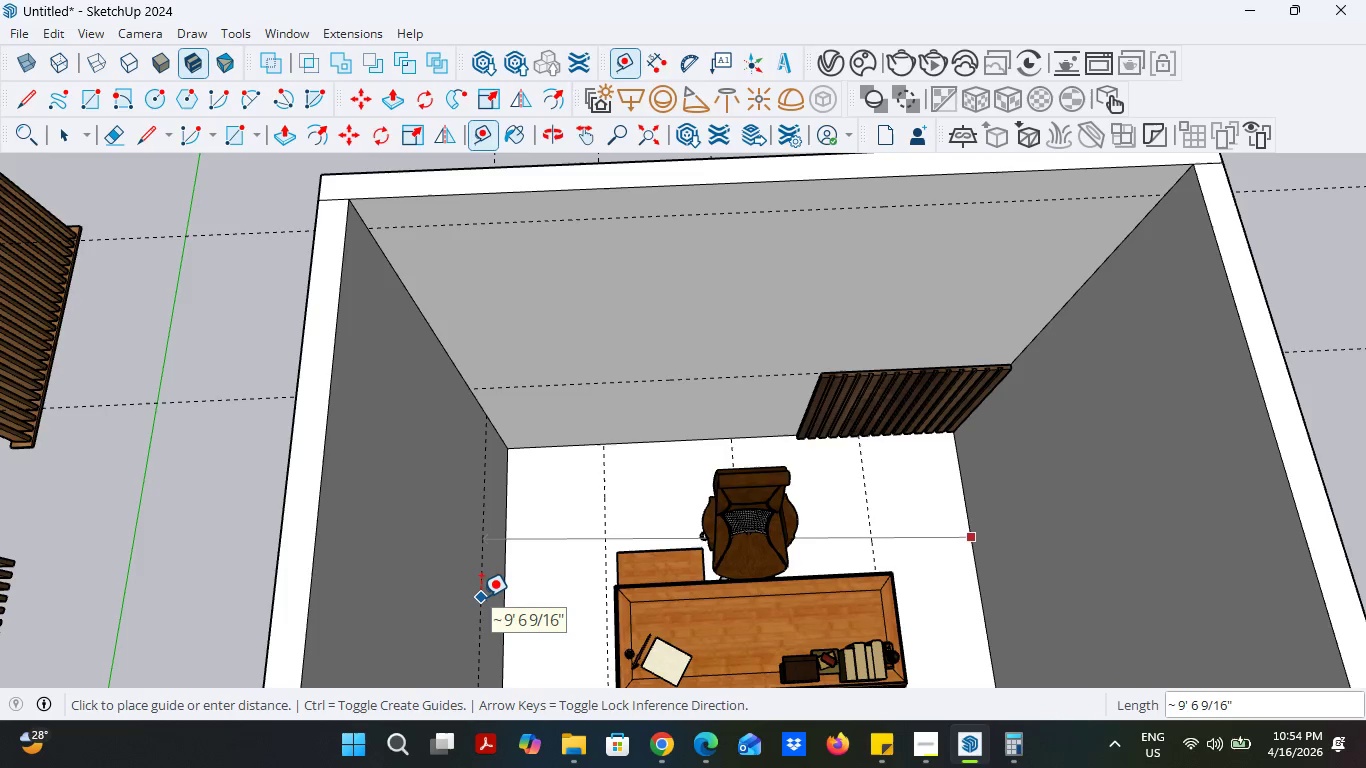 
wait(25.83)
 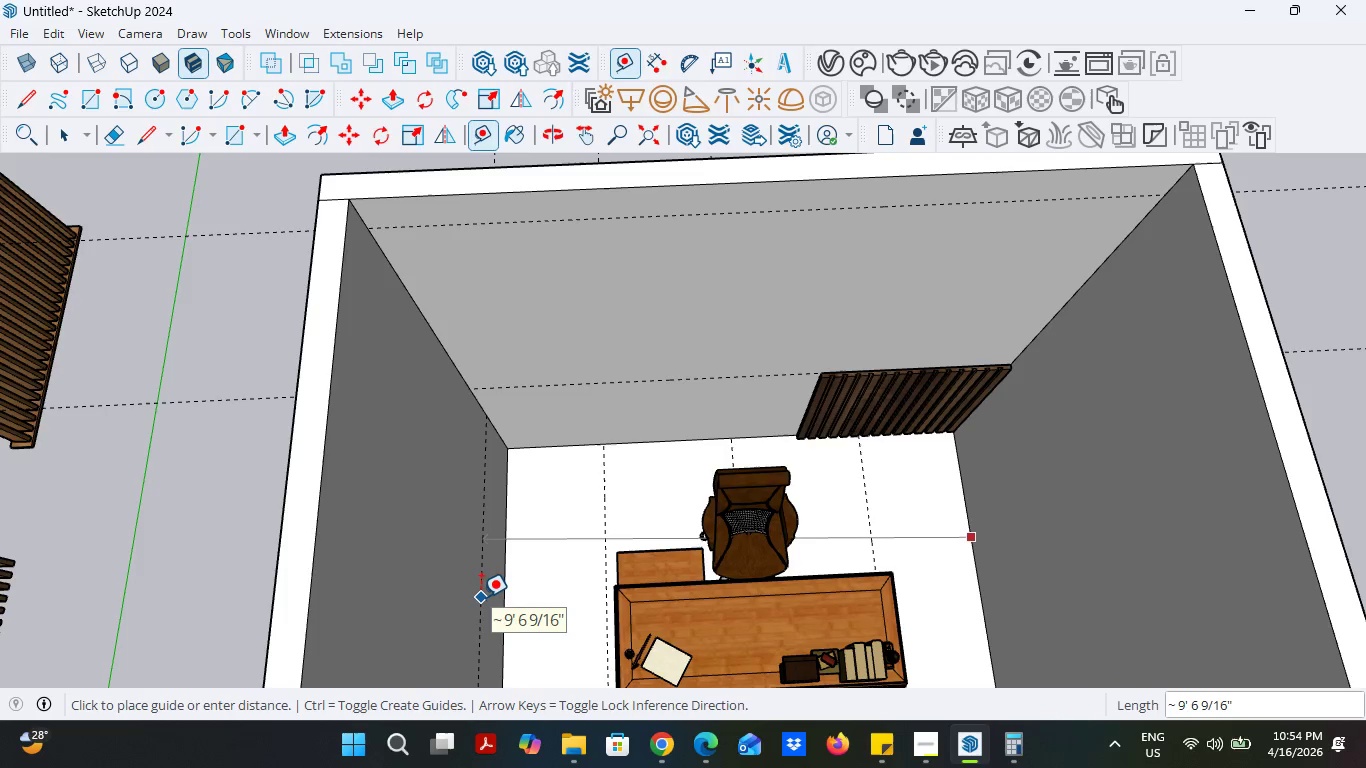 
mouse_move([662, 737])
 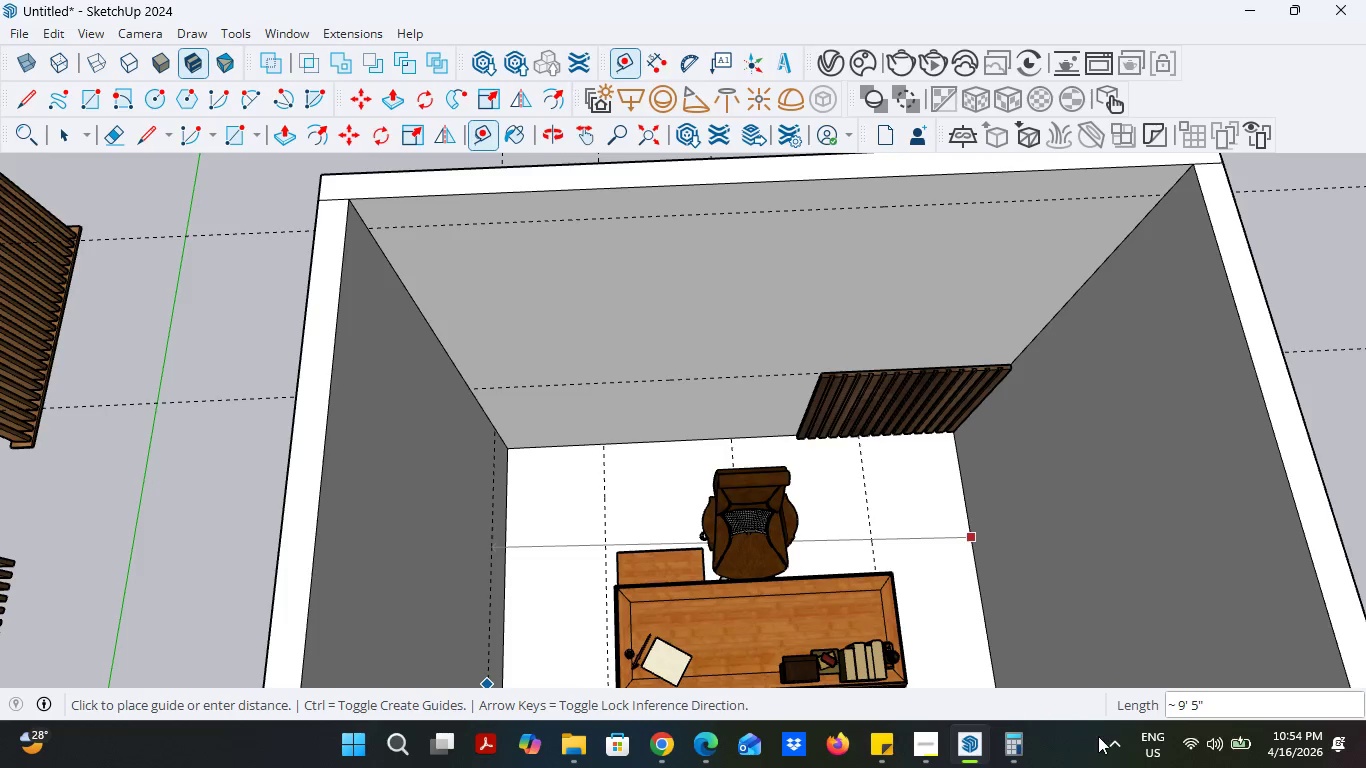 
left_click([1098, 738])
 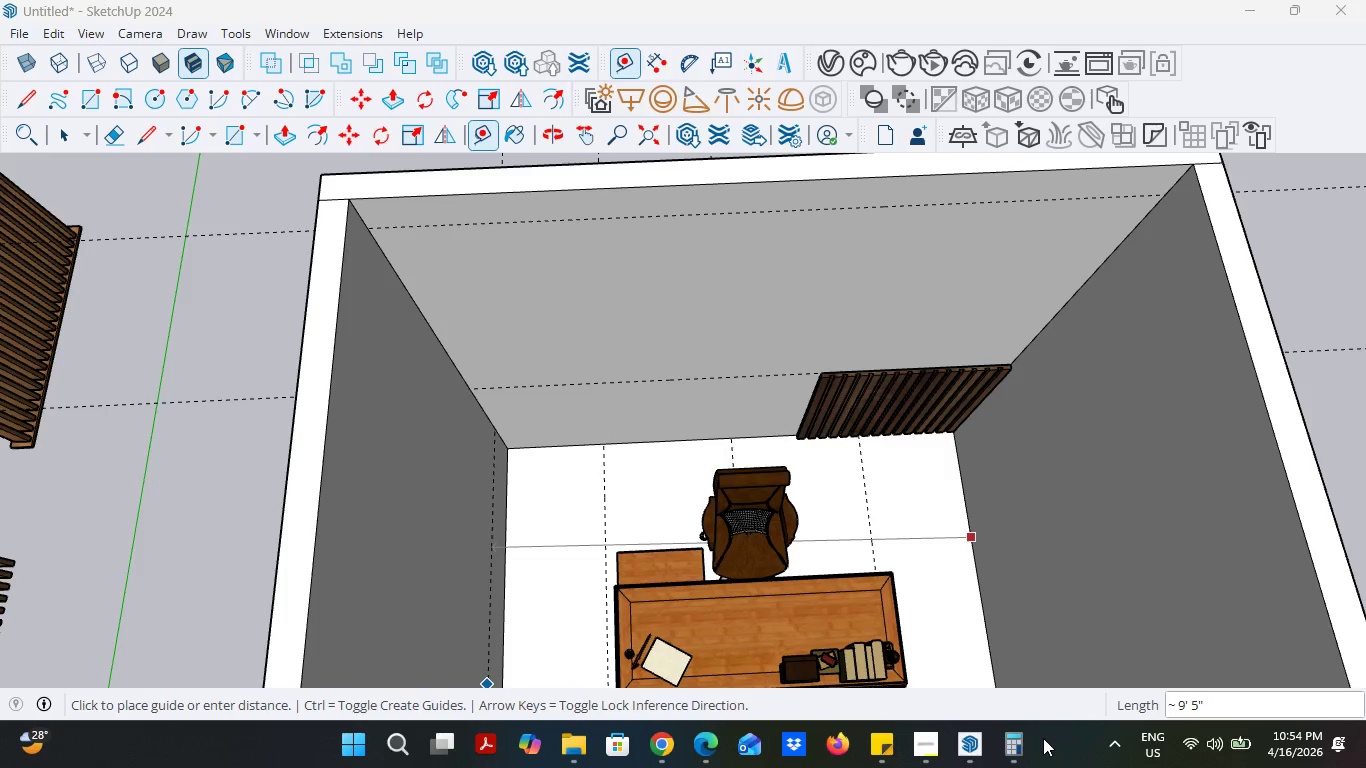 
mouse_move([1021, 716])
 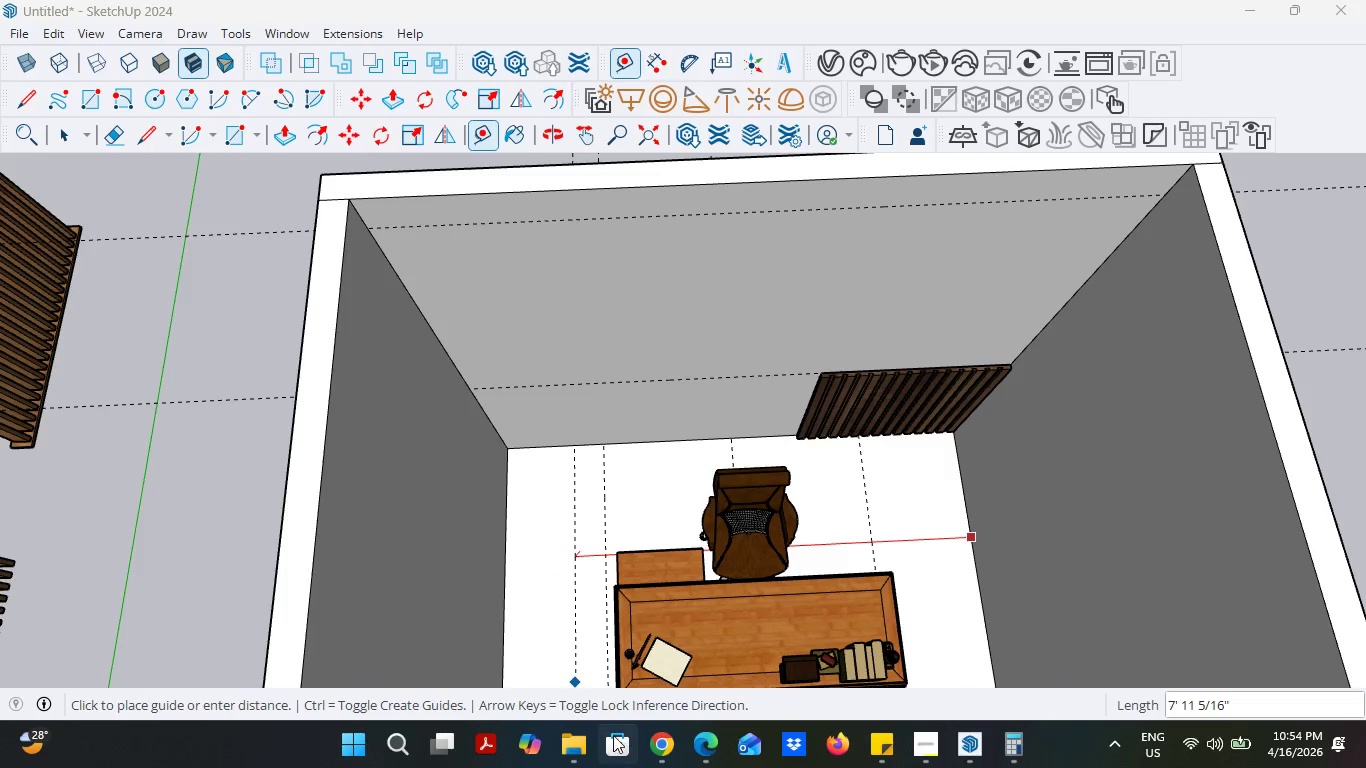 
left_click([648, 739])
 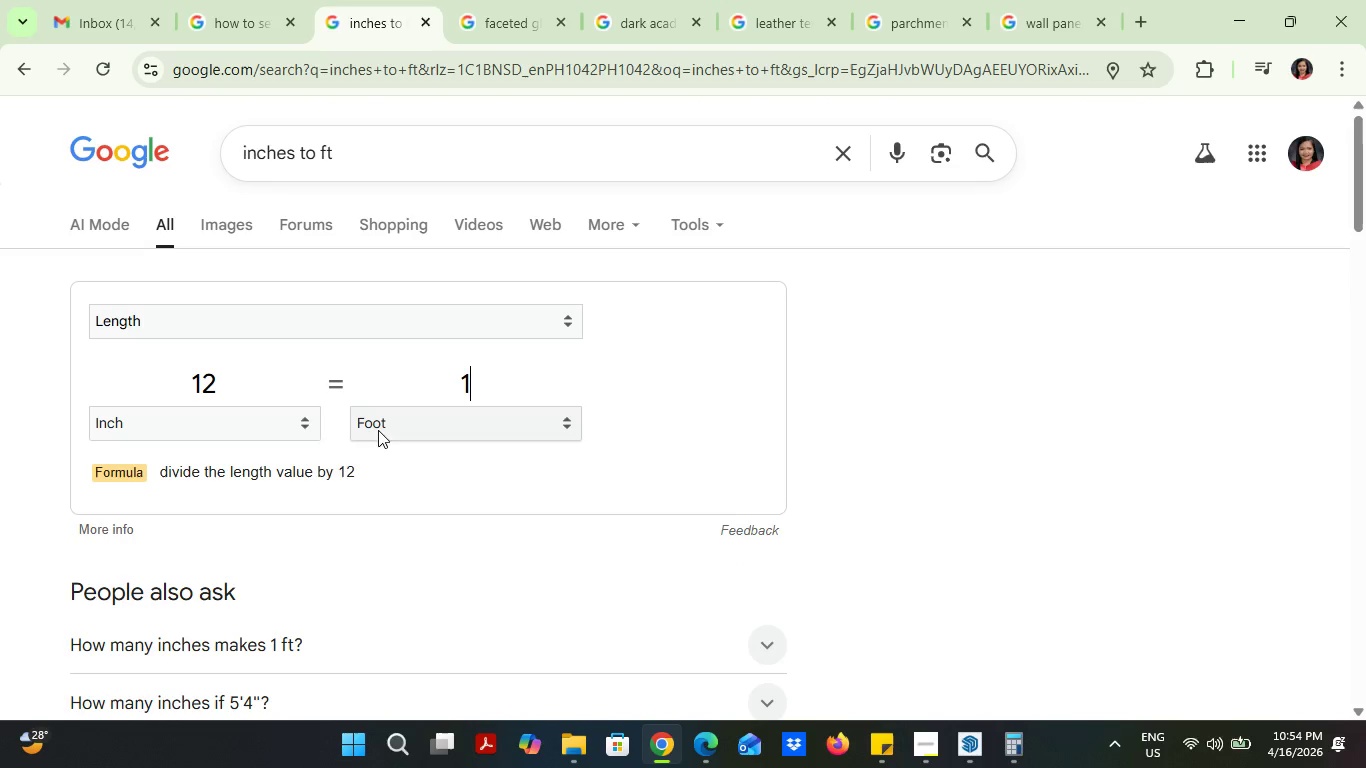 
left_click_drag(start_coordinate=[256, 371], to_coordinate=[100, 379])
 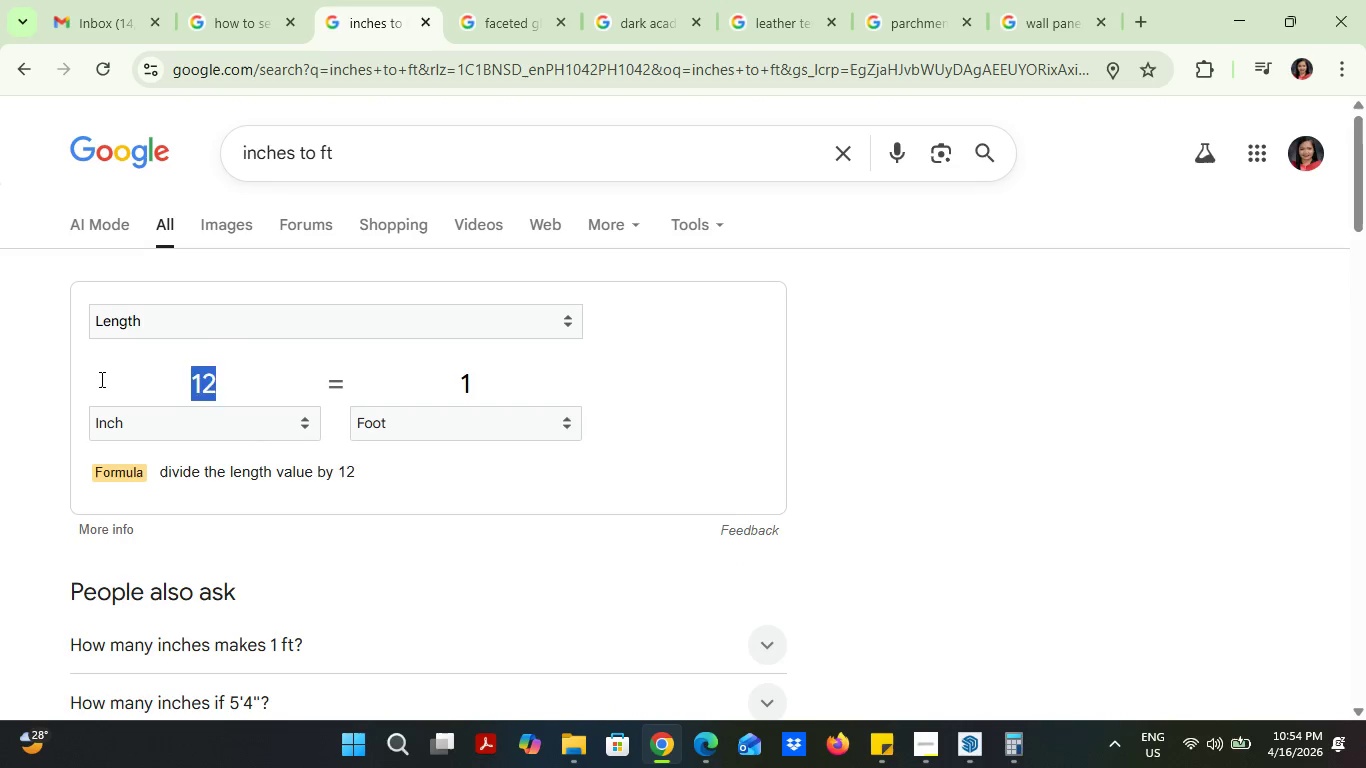 
key(4)
 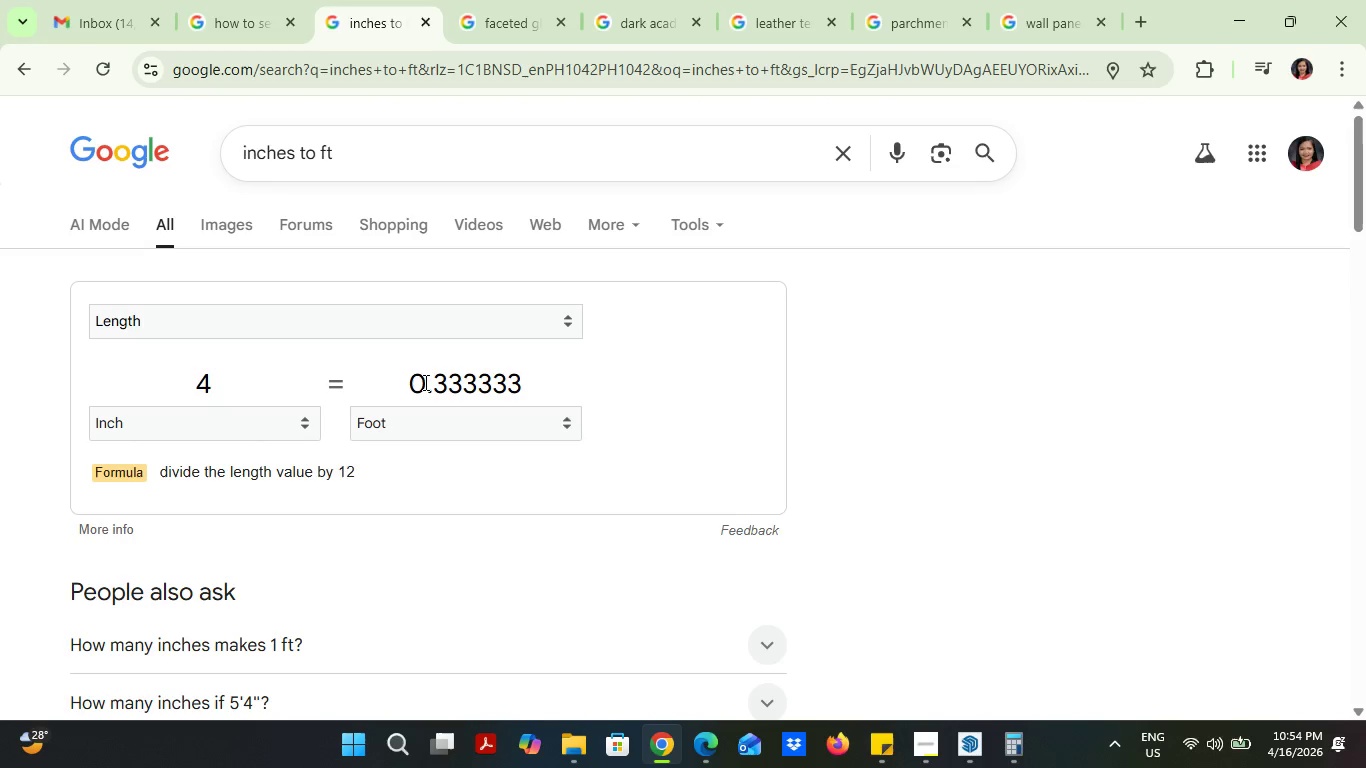 
left_click_drag(start_coordinate=[425, 382], to_coordinate=[411, 385])
 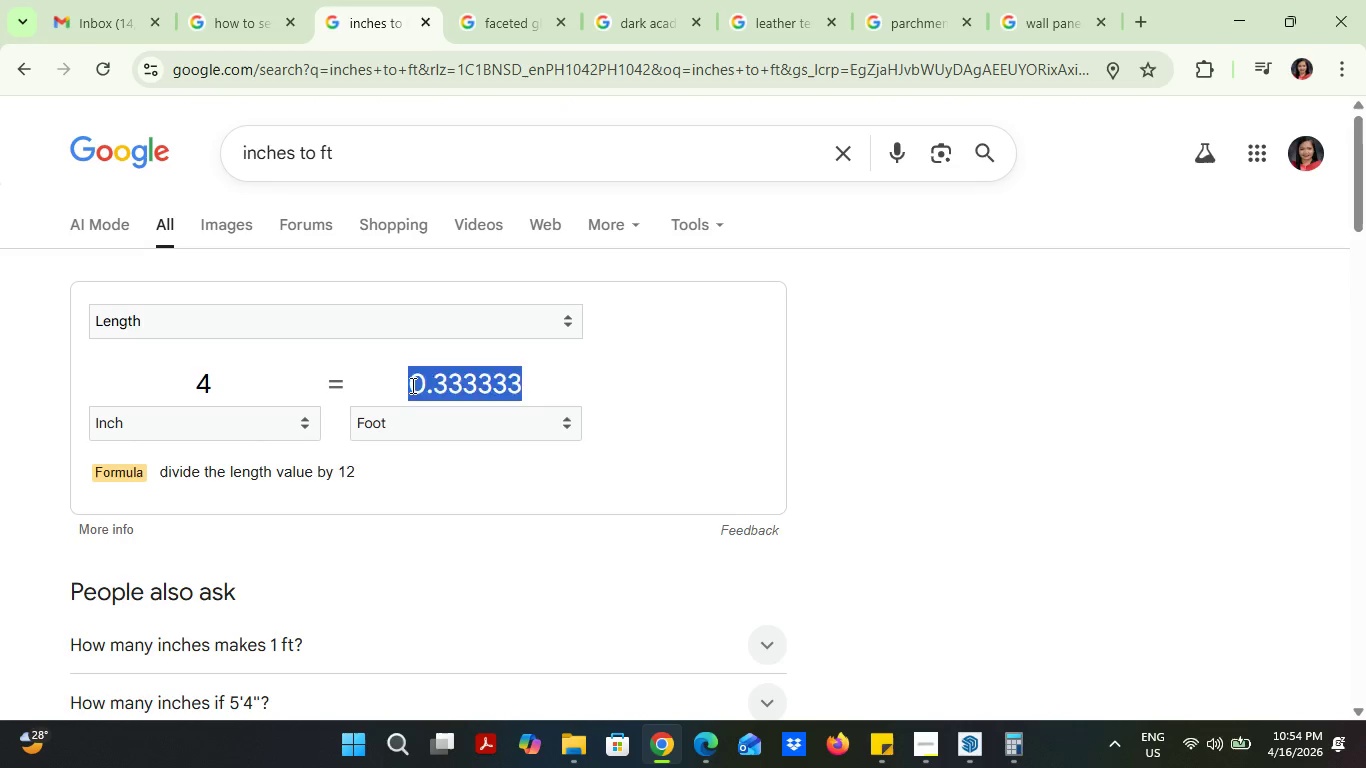 
type(9.3333333)
 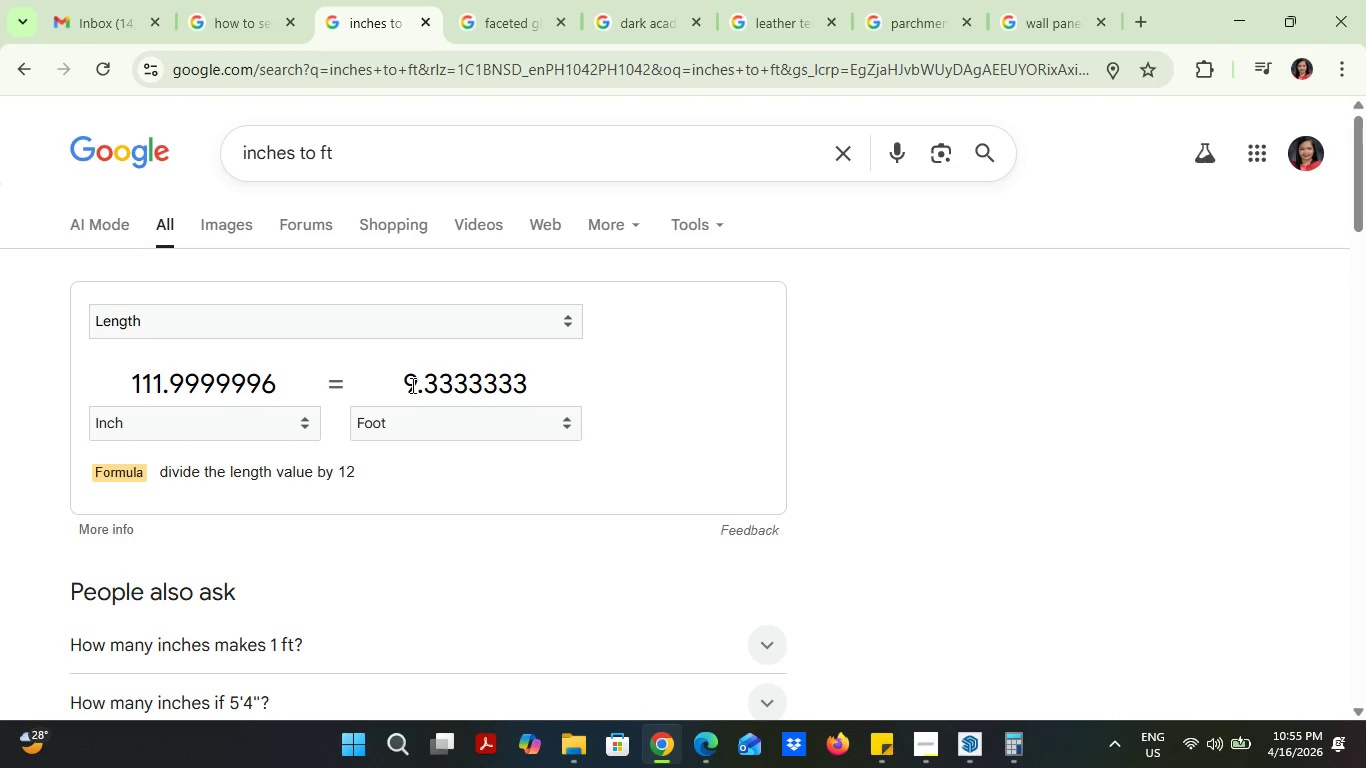 
wait(5.11)
 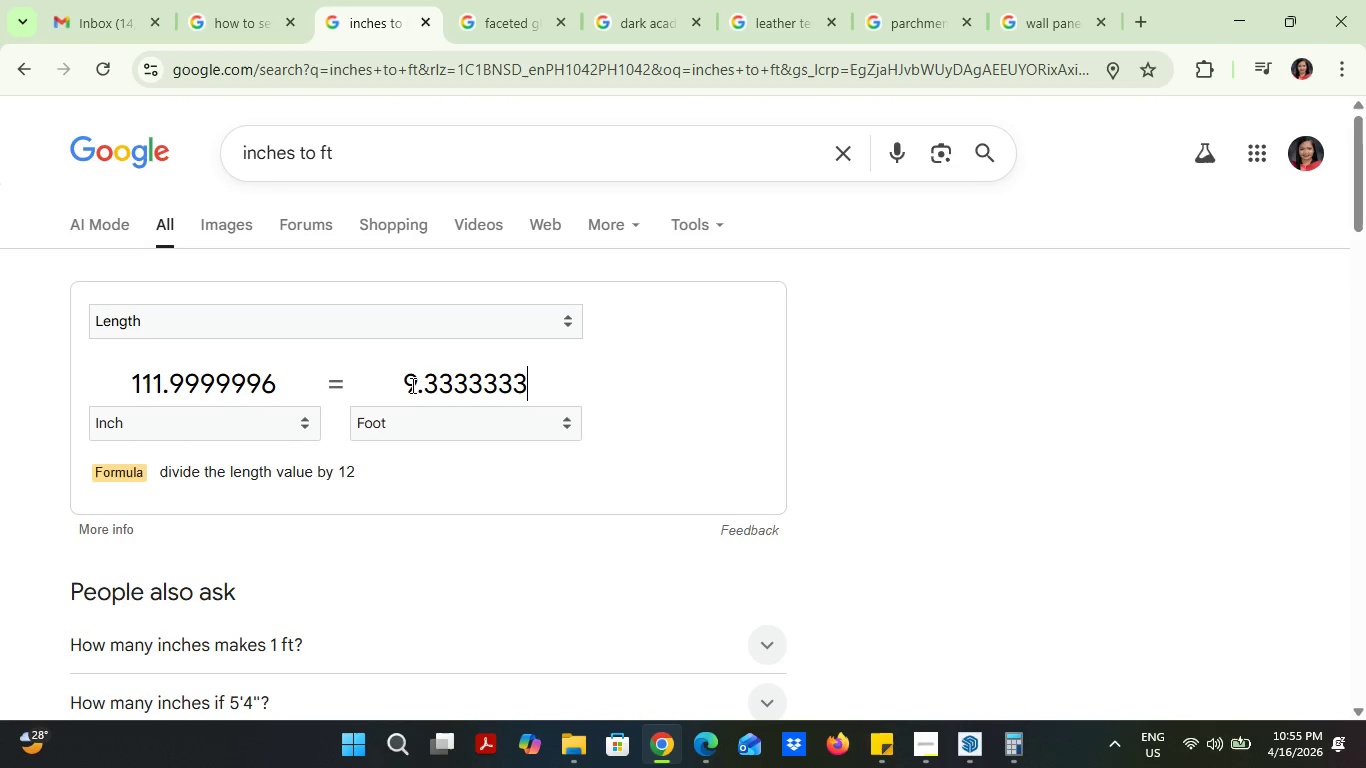 
left_click([1016, 739])
 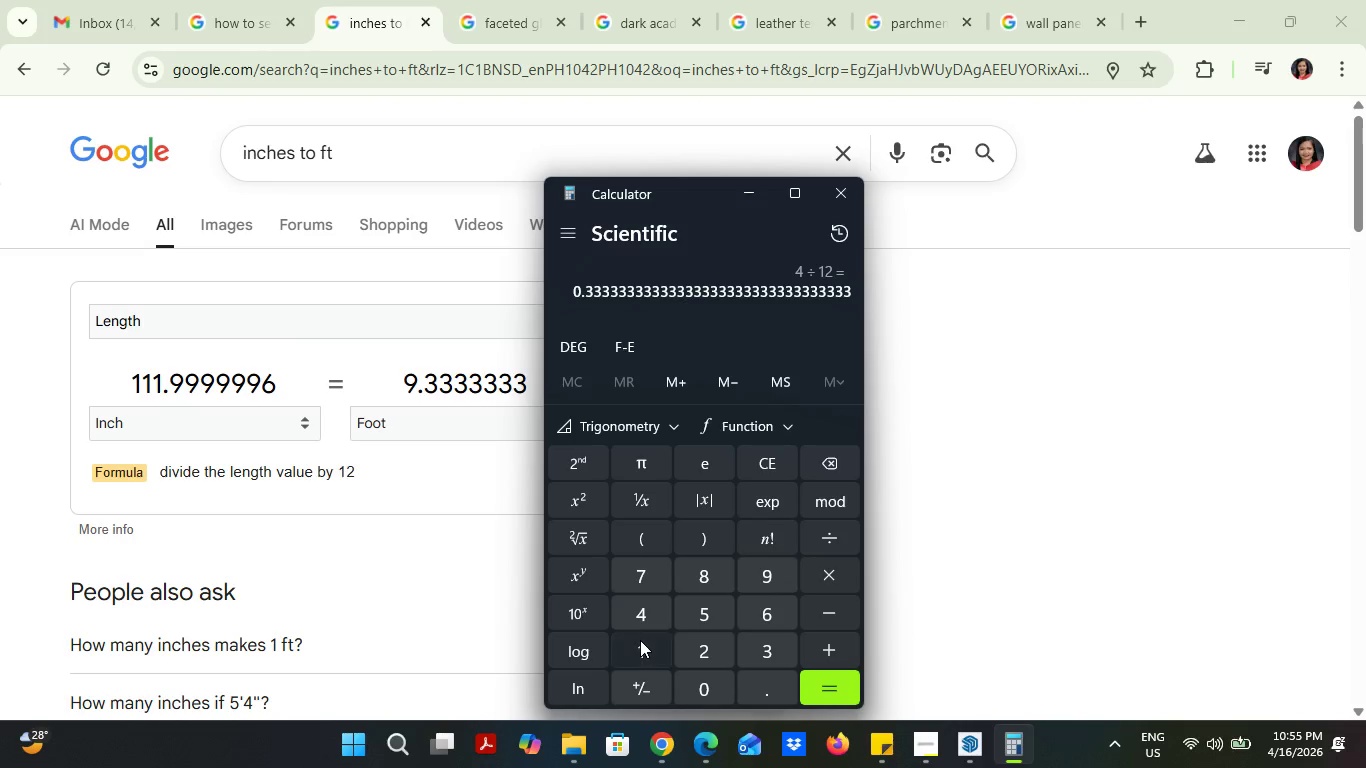 
double_click([640, 640])
 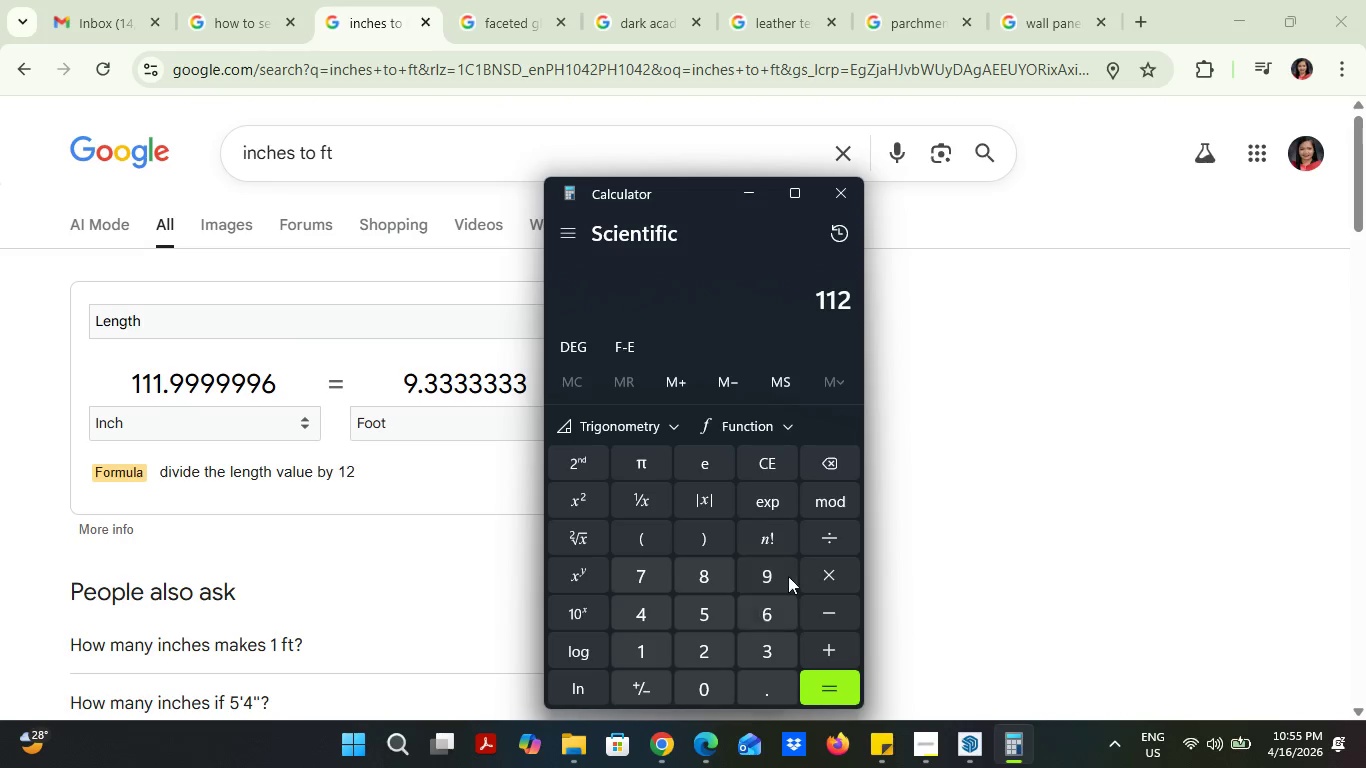 
left_click([829, 536])
 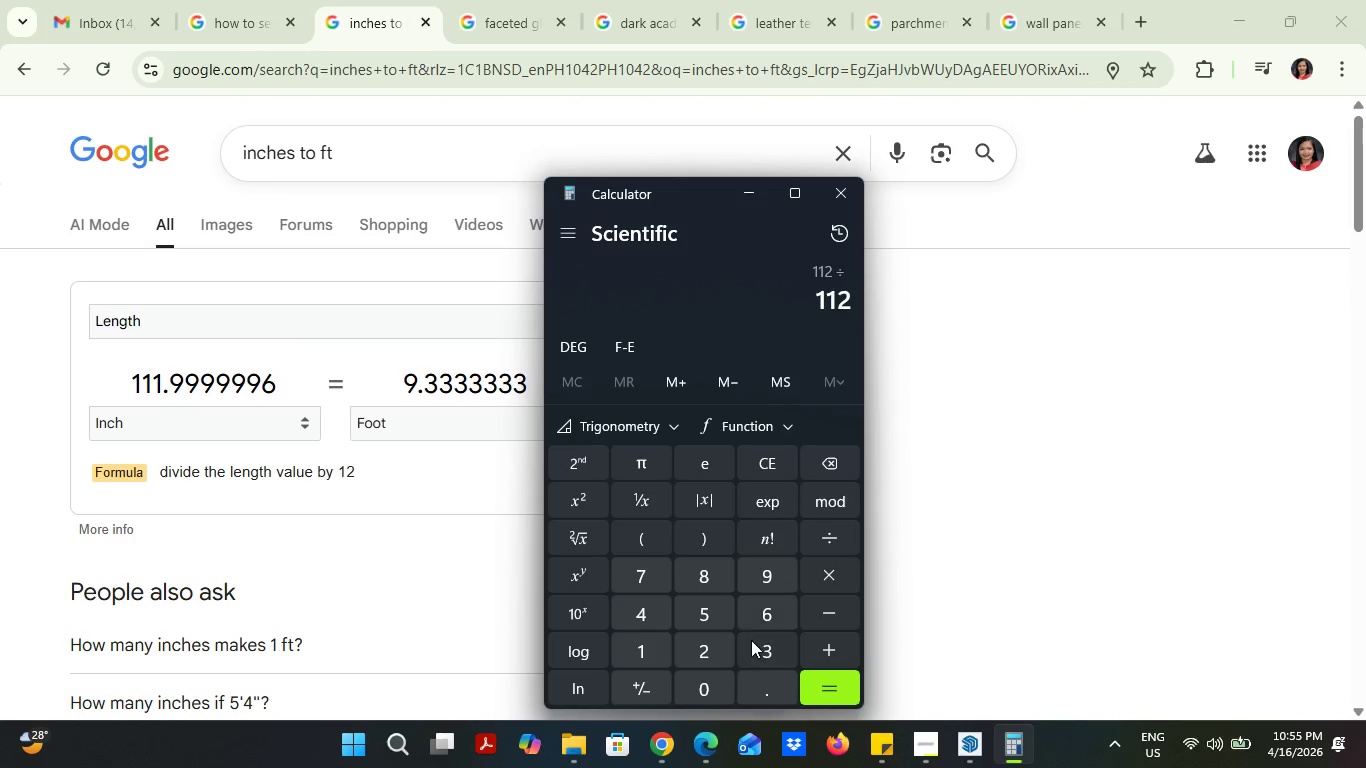 
left_click([751, 642])
 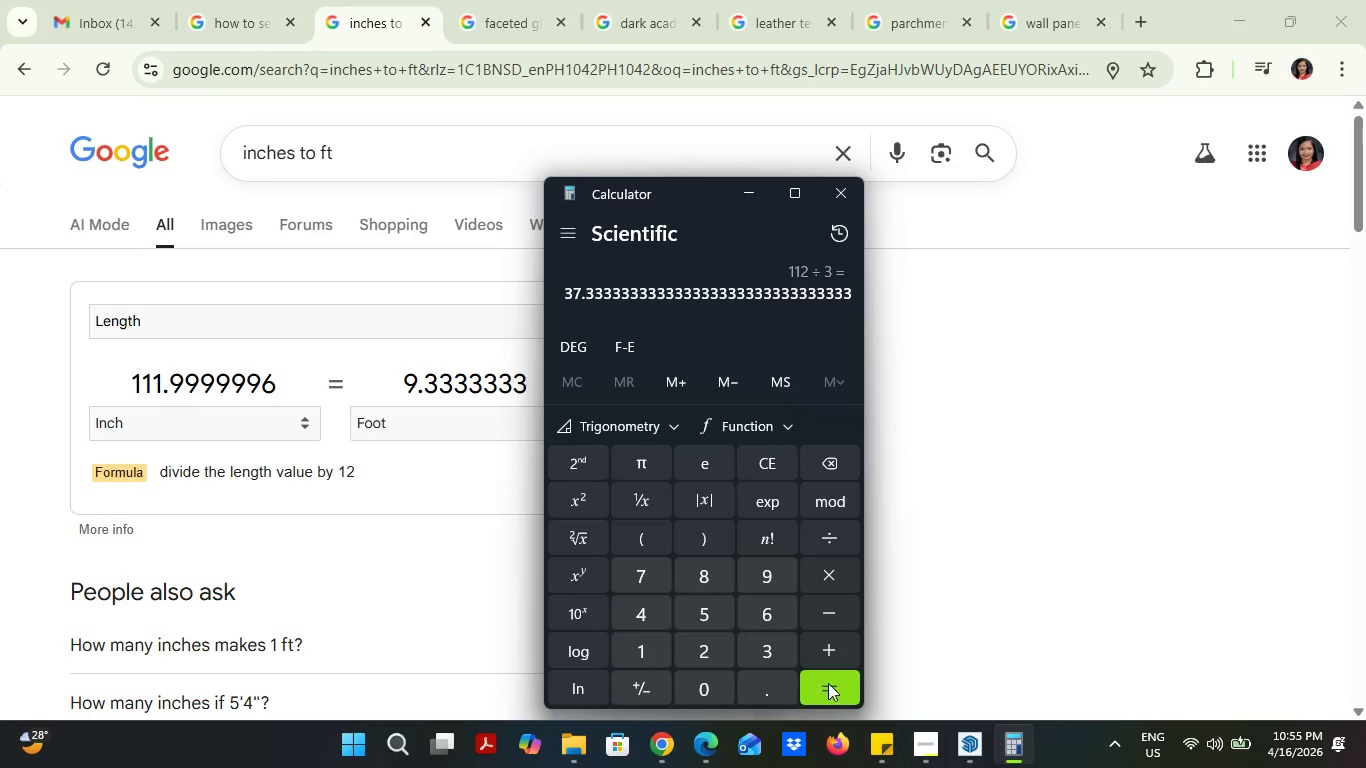 
wait(11.2)
 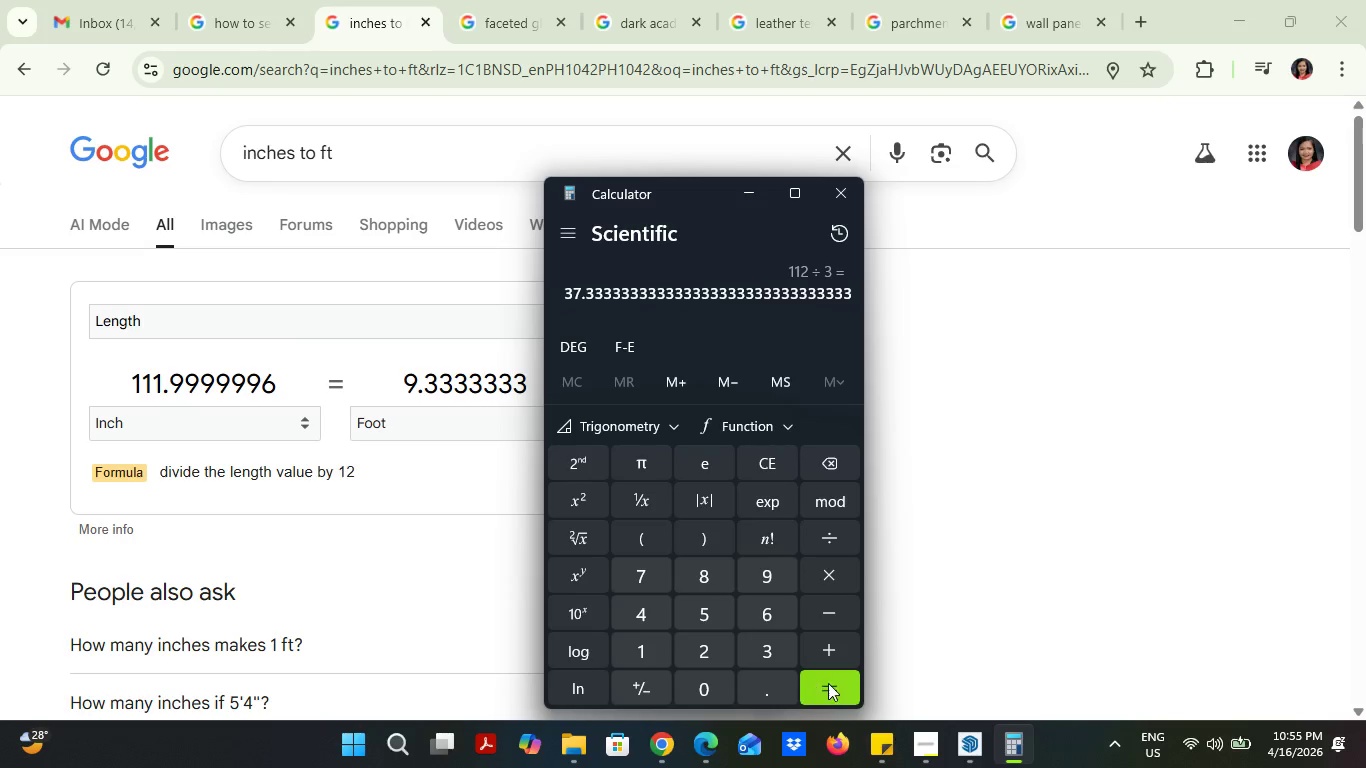 
key(Escape)
 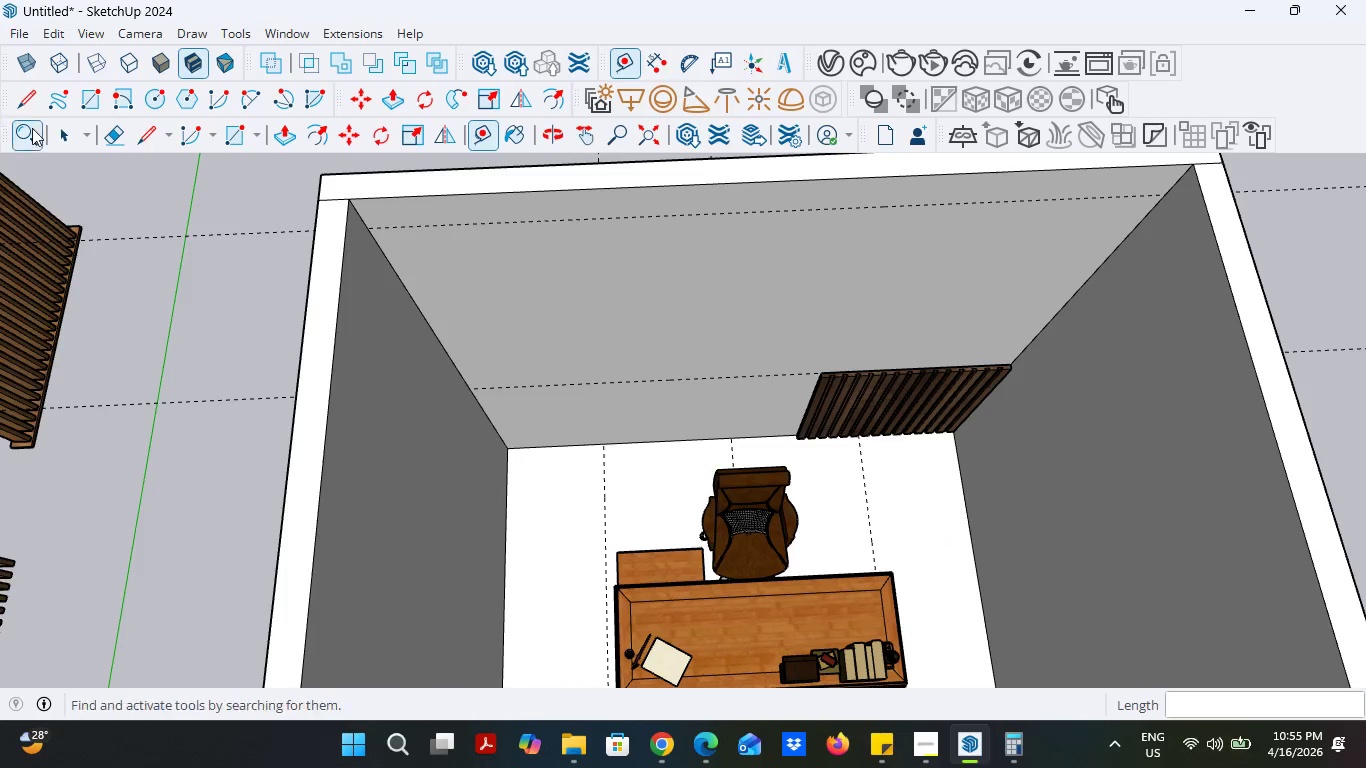 
left_click([60, 139])
 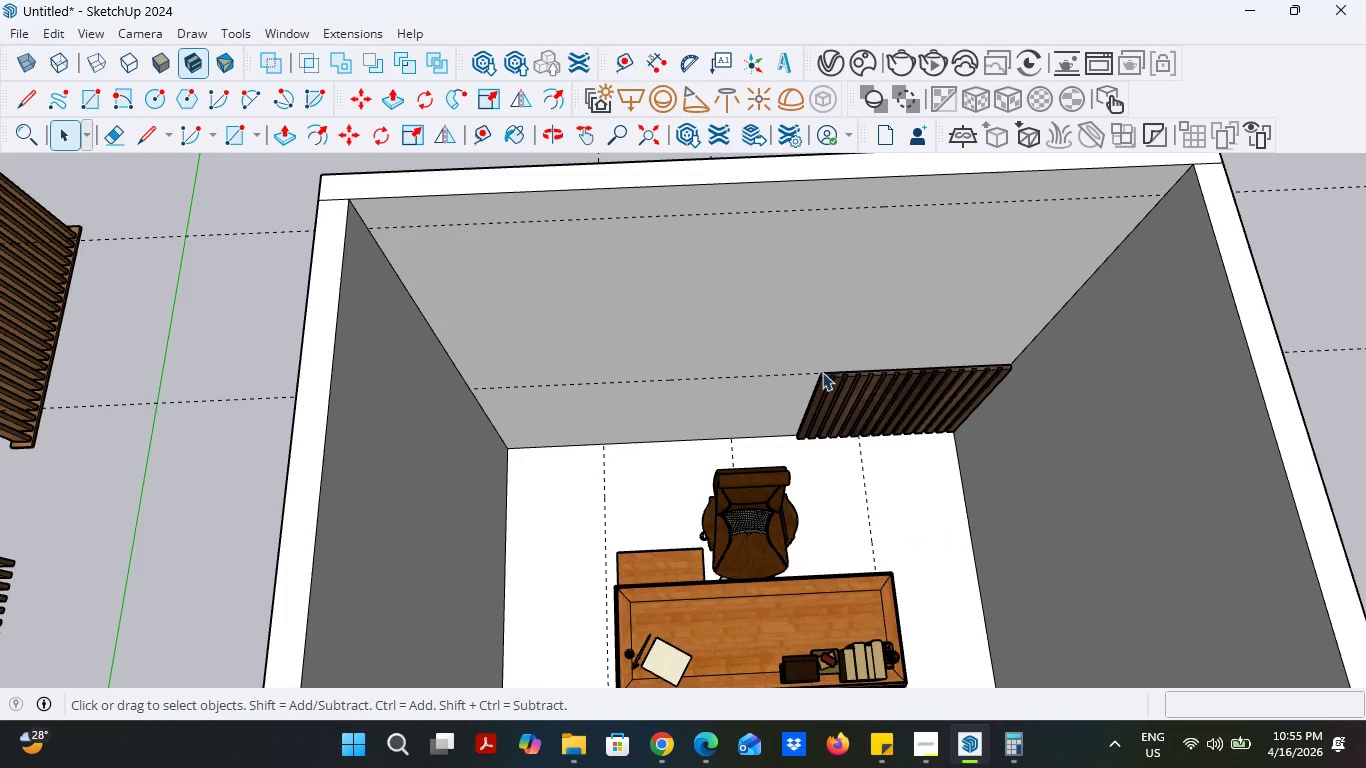 
scroll: coordinate [829, 379], scroll_direction: up, amount: 4.0
 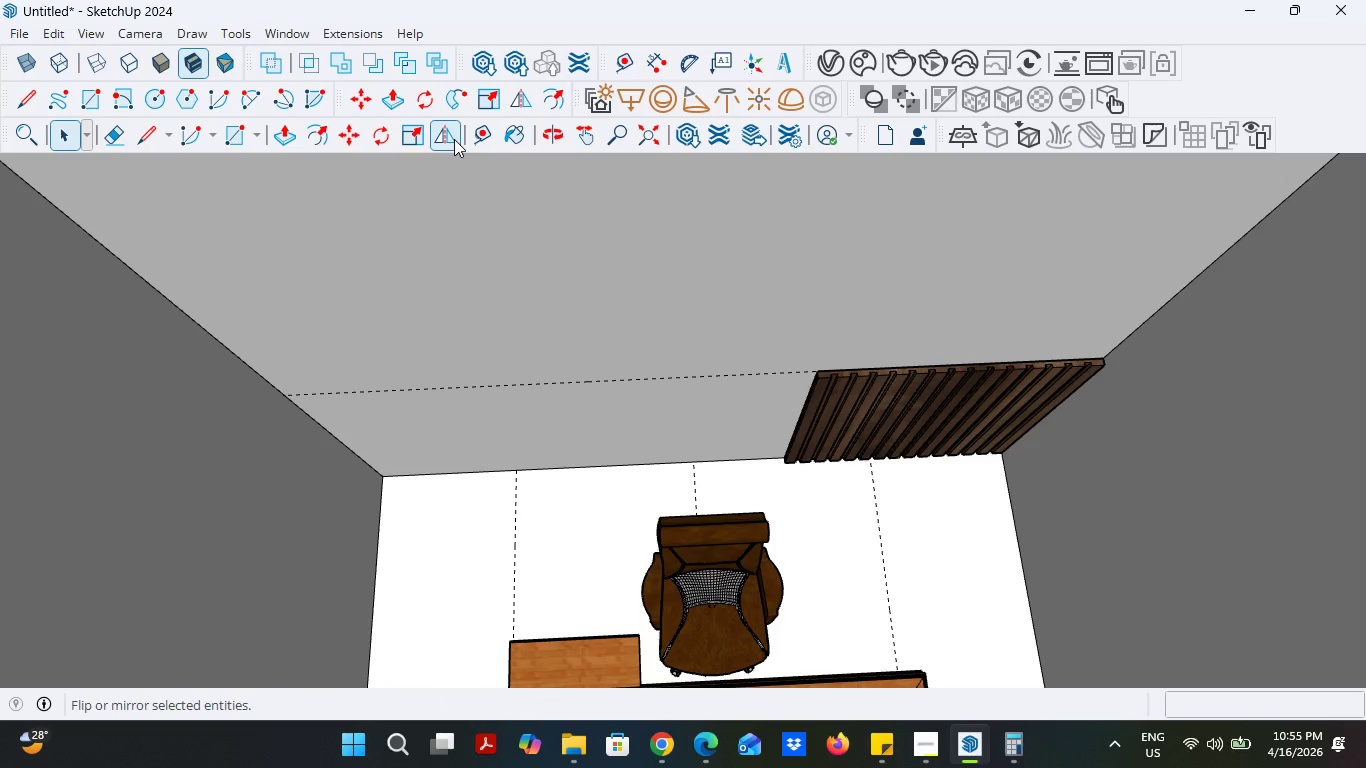 
left_click([479, 136])
 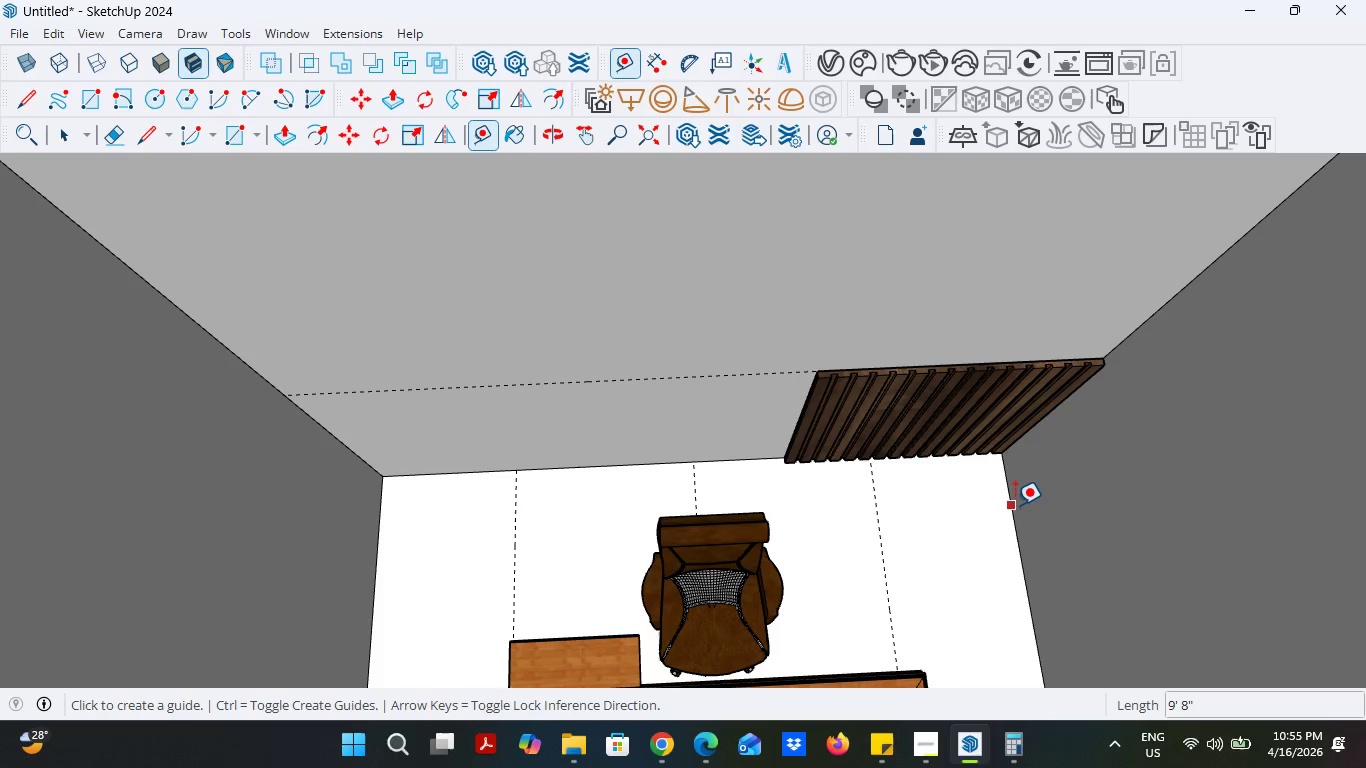 
left_click([1014, 505])
 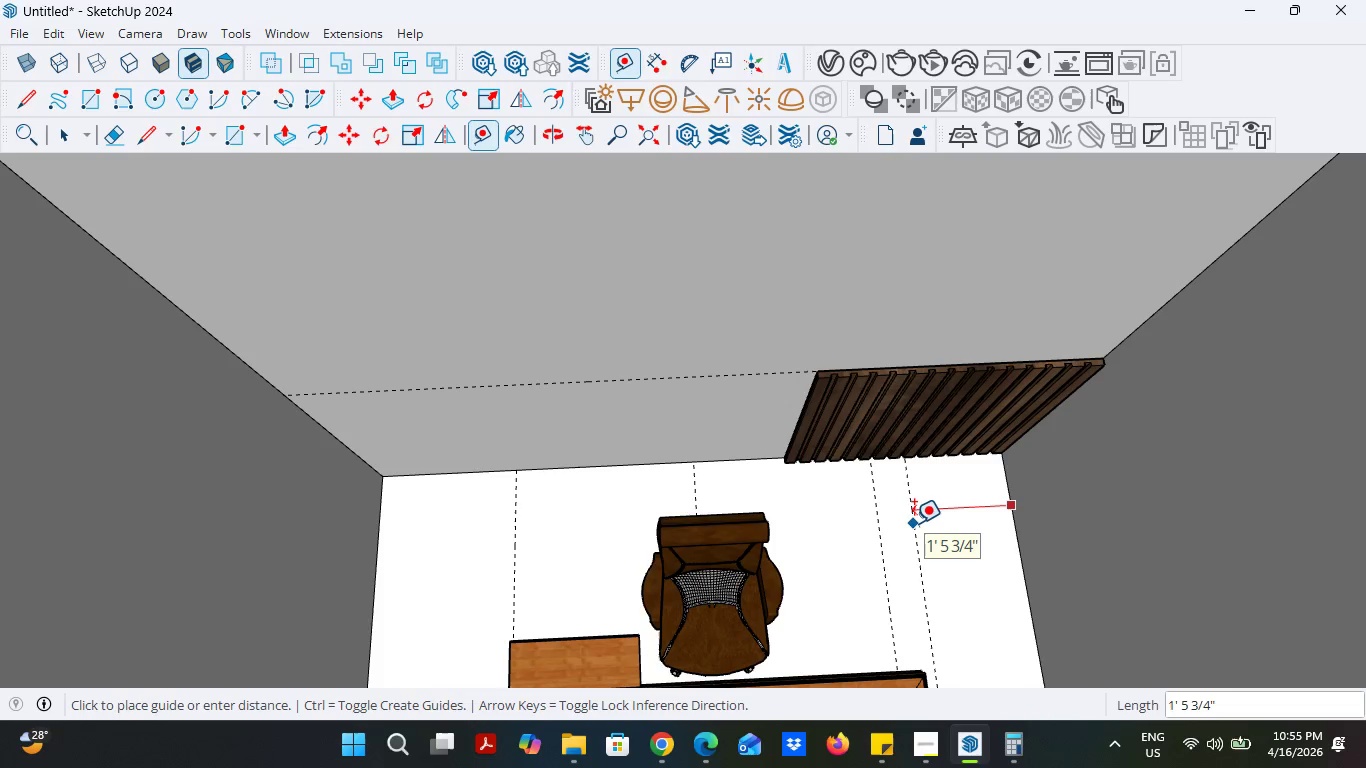 
type(37.33)
 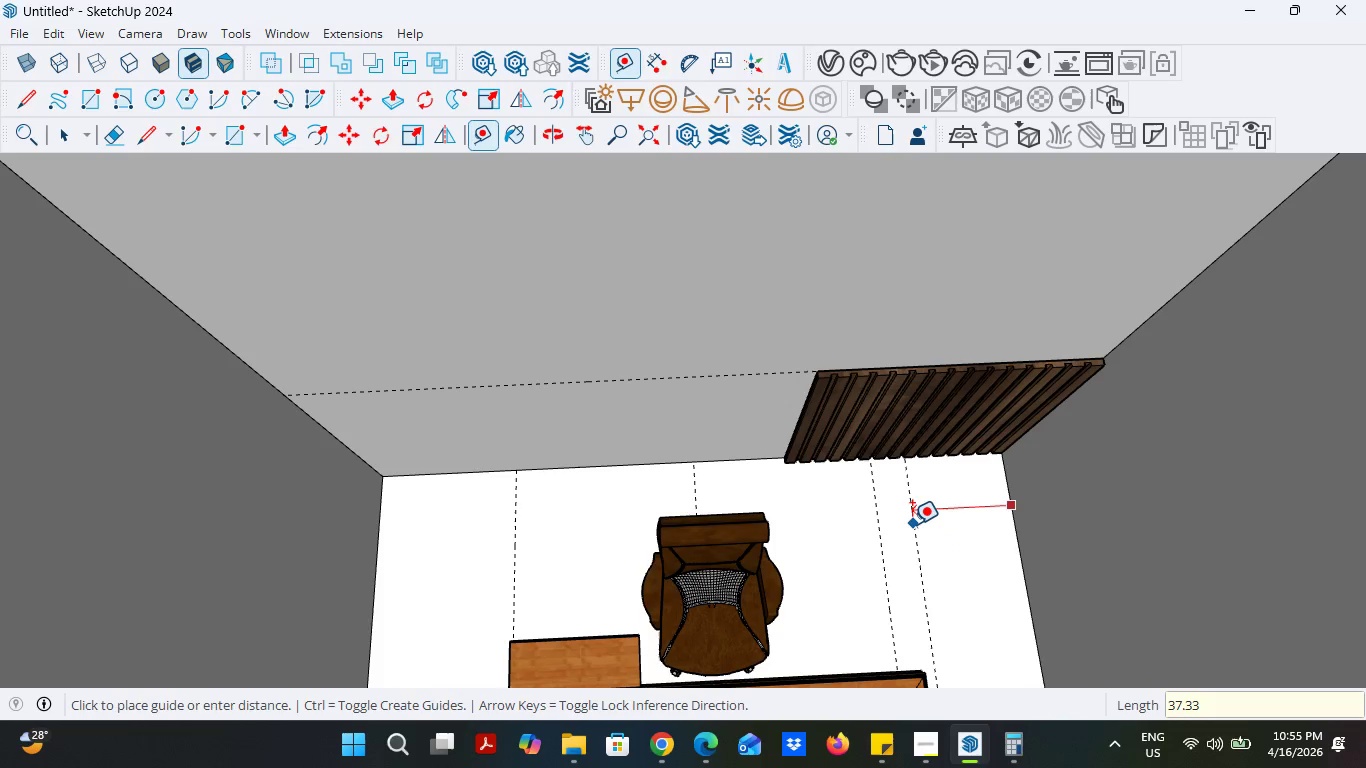 
key(Enter)
 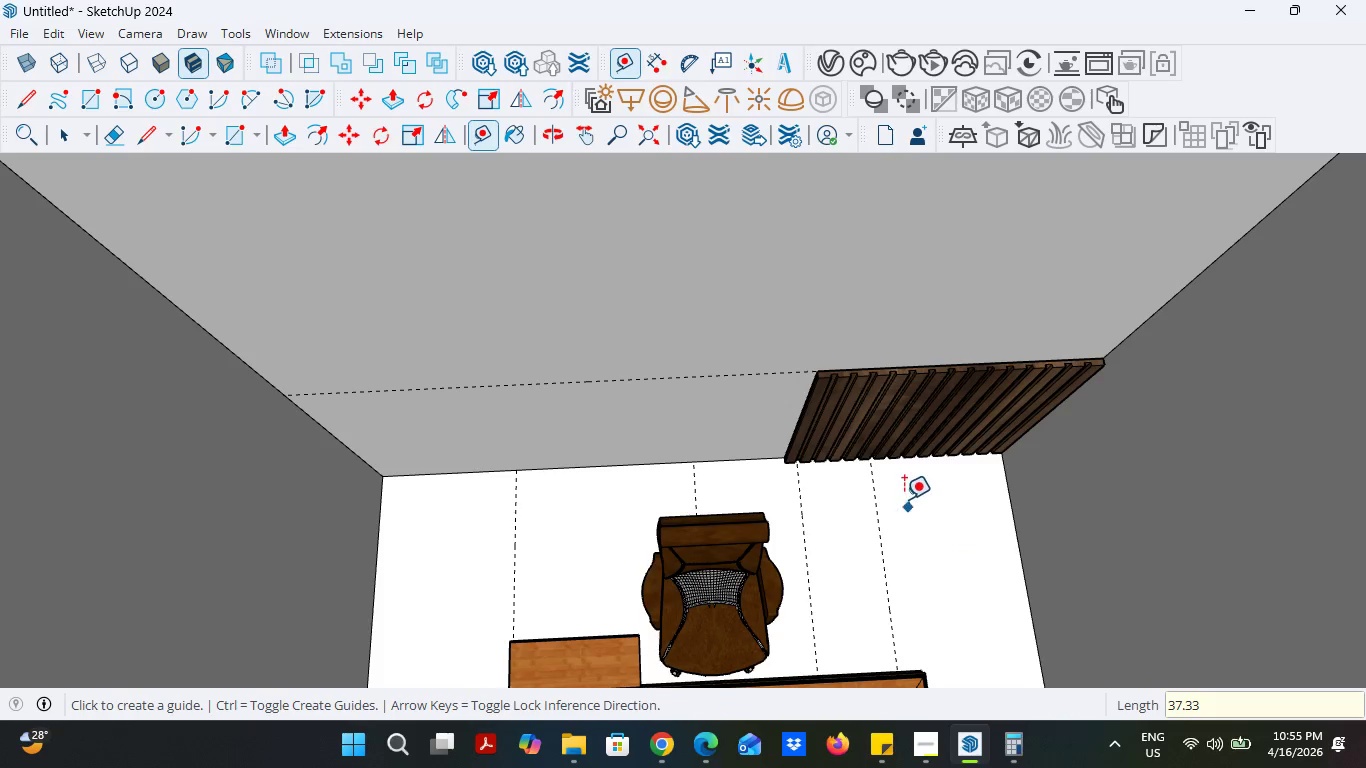 
scroll: coordinate [848, 432], scroll_direction: up, amount: 6.0
 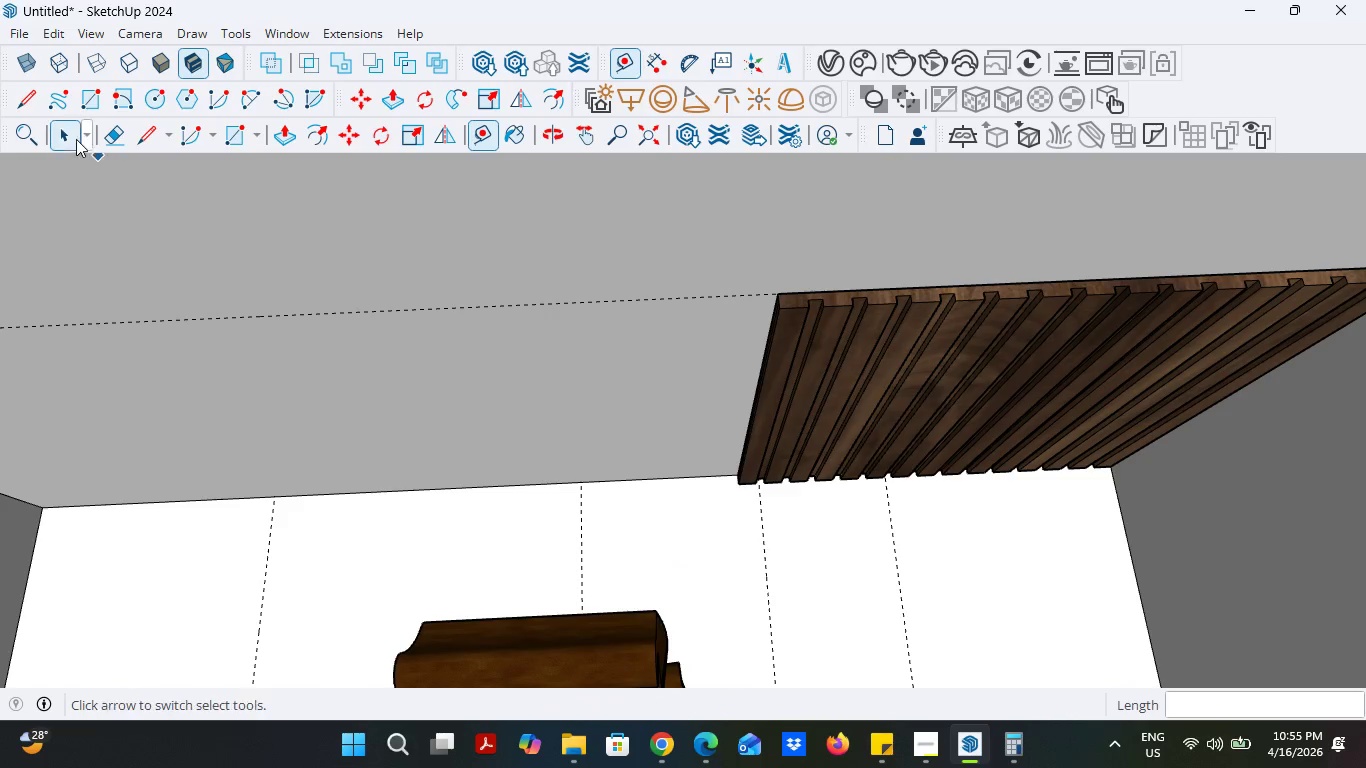 
left_click([68, 139])
 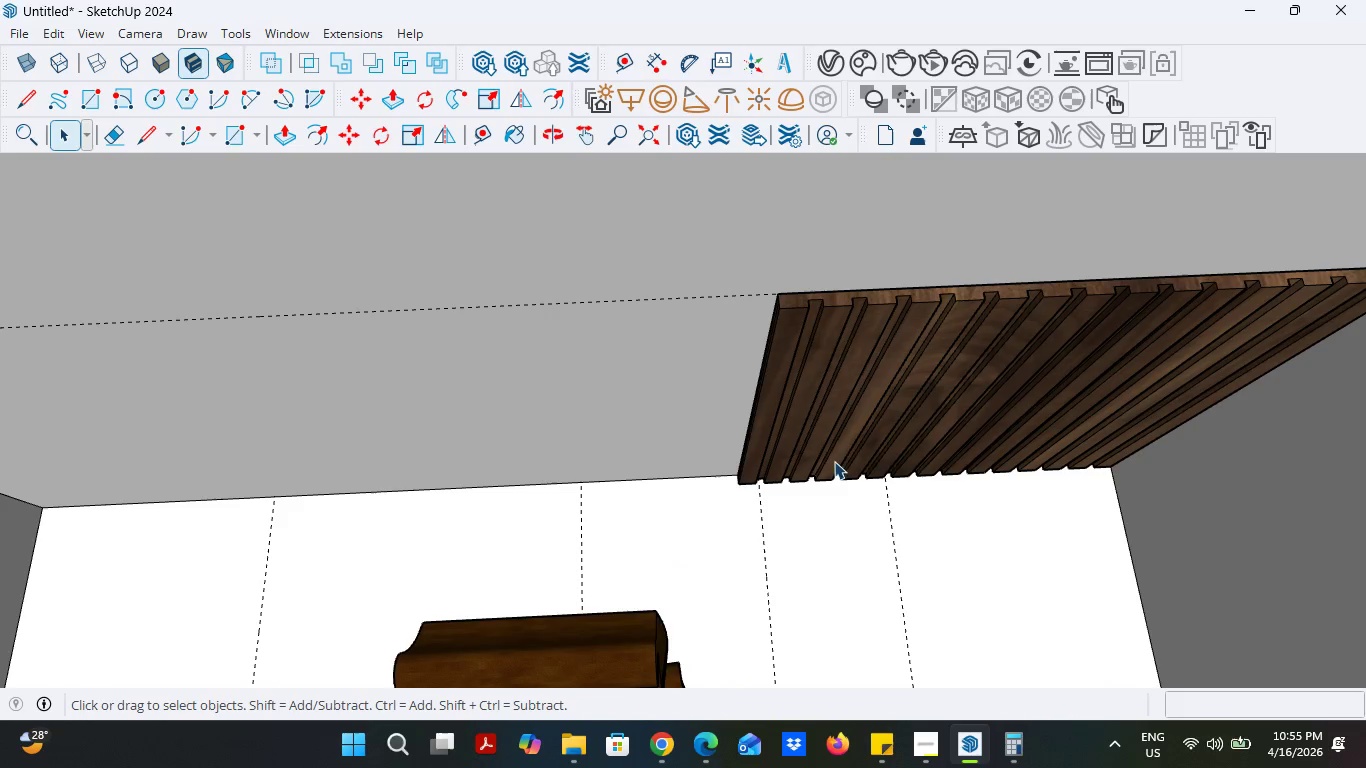 
left_click([841, 453])
 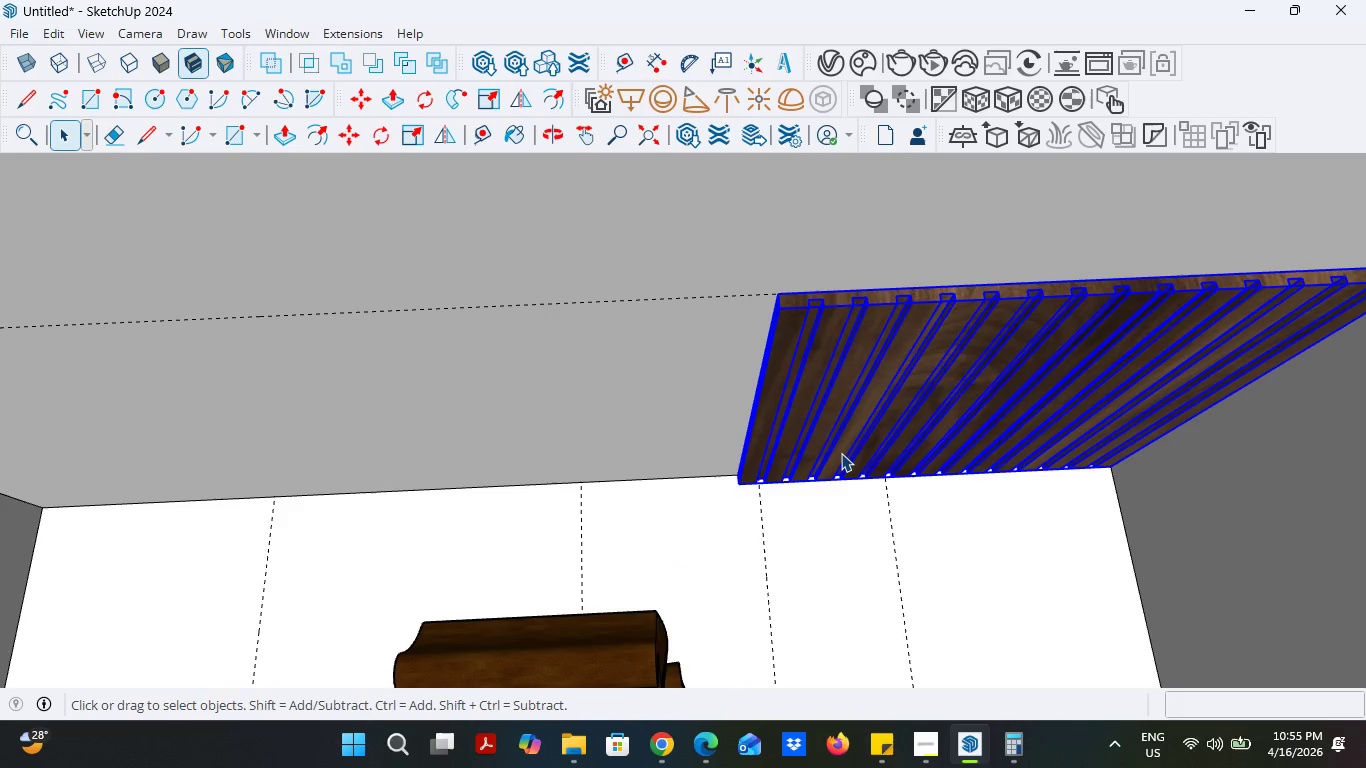 
key(S)
 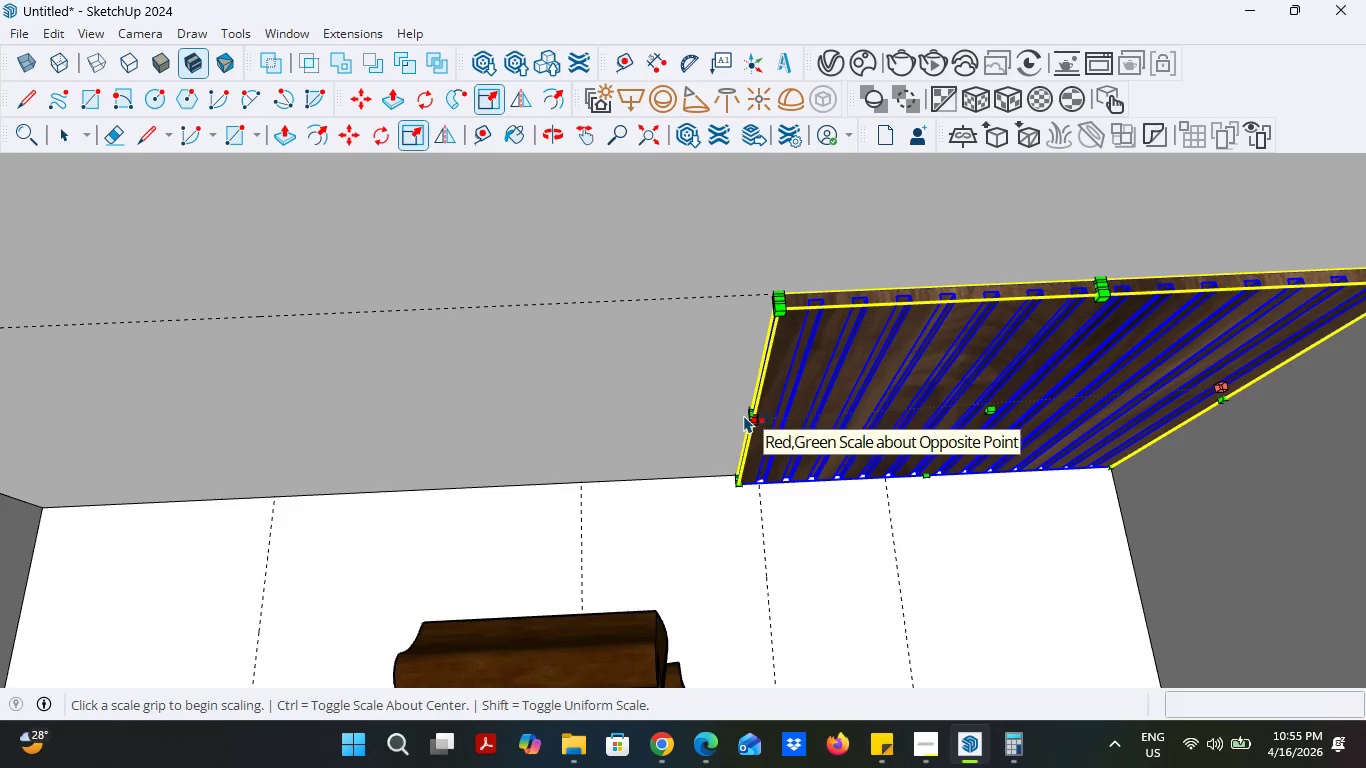 
scroll: coordinate [747, 415], scroll_direction: up, amount: 6.0
 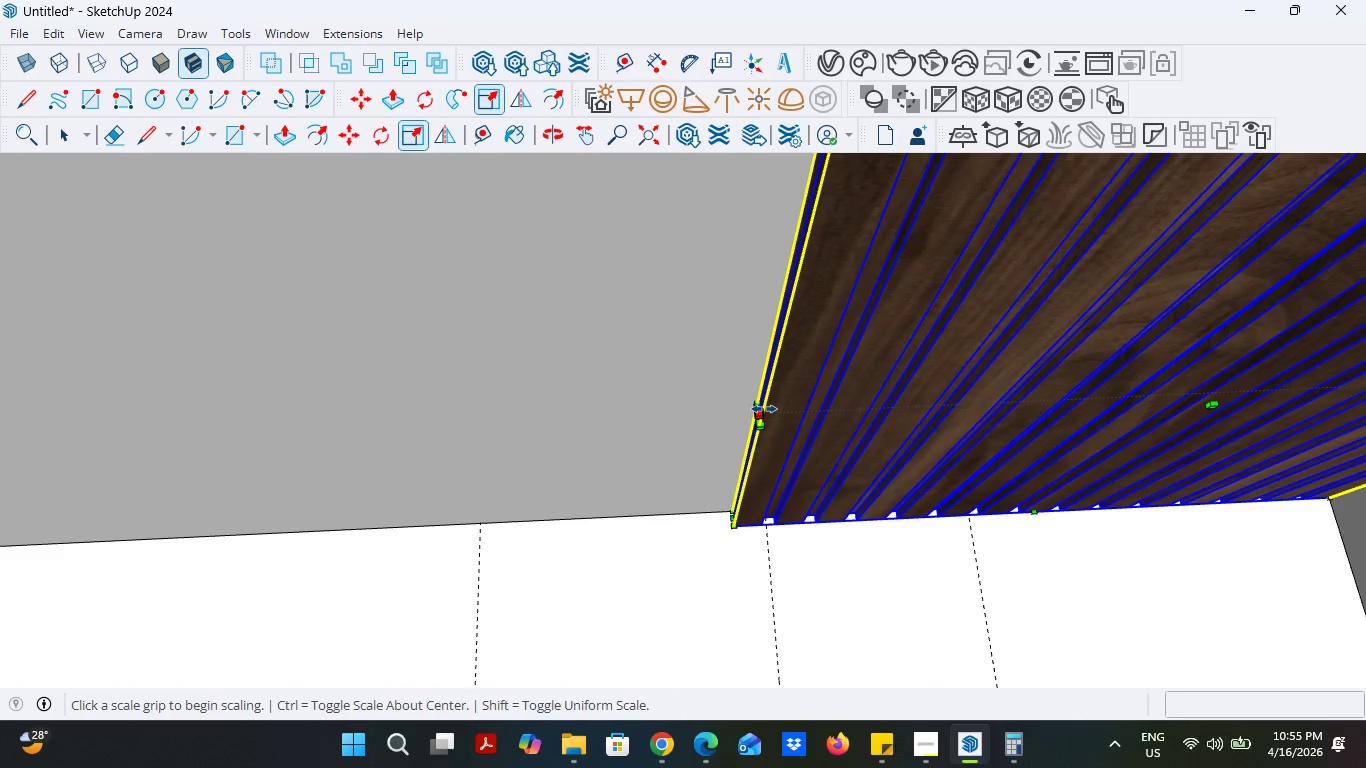 
left_click([764, 409])
 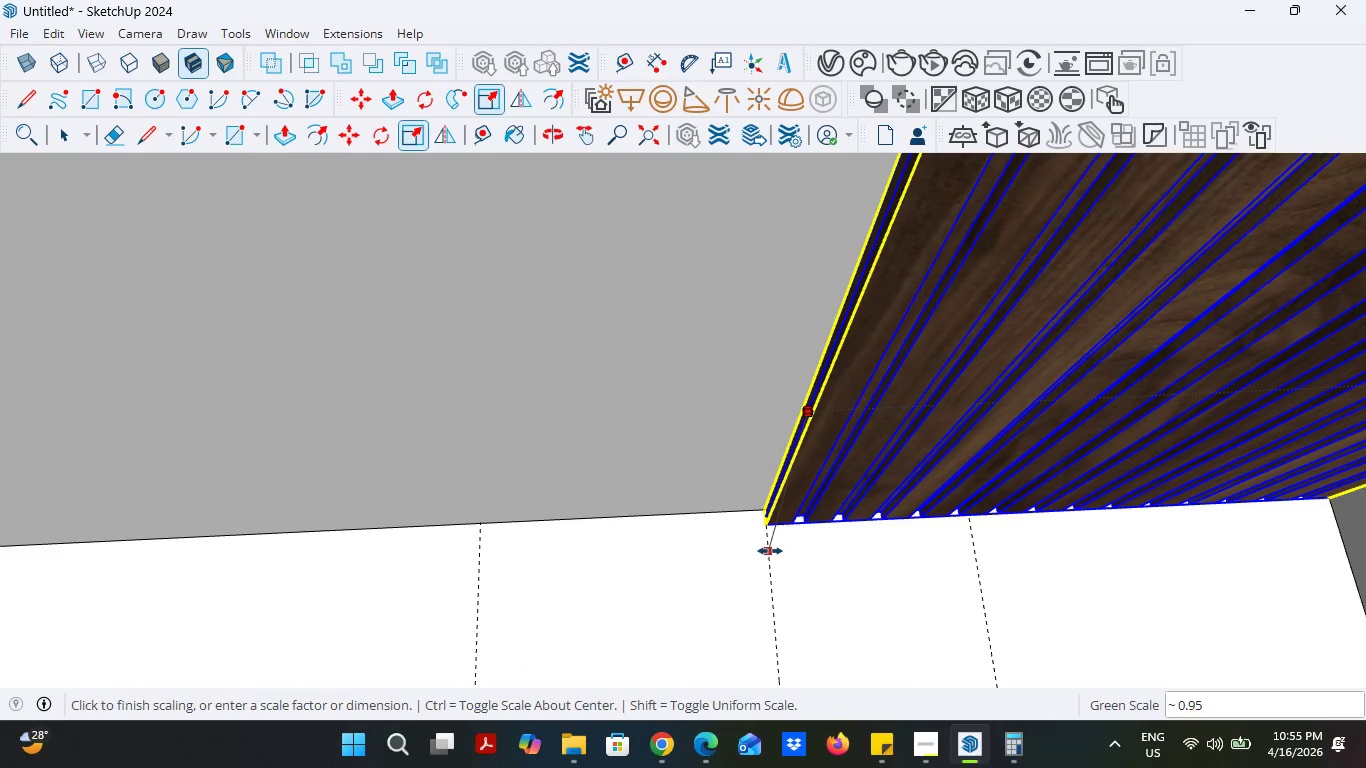 
left_click([770, 551])
 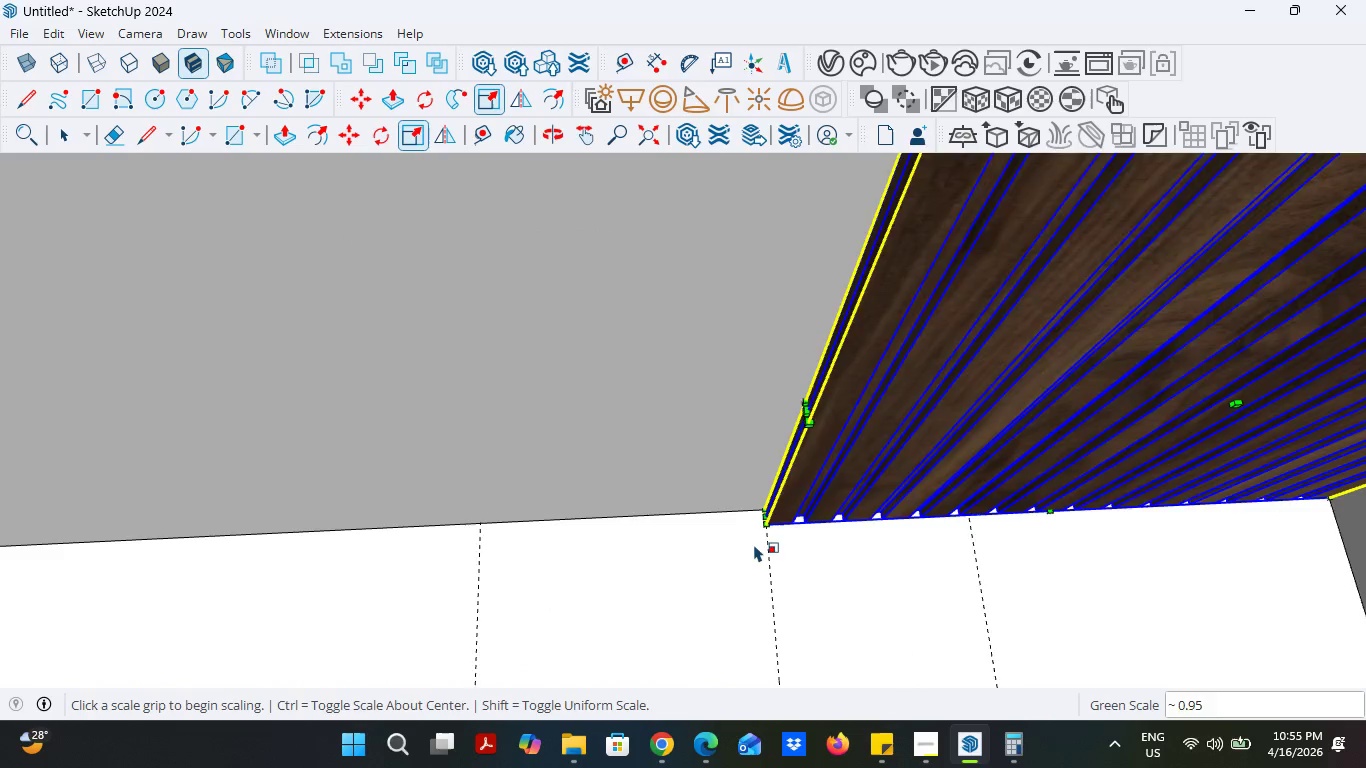 
scroll: coordinate [743, 535], scroll_direction: down, amount: 9.0
 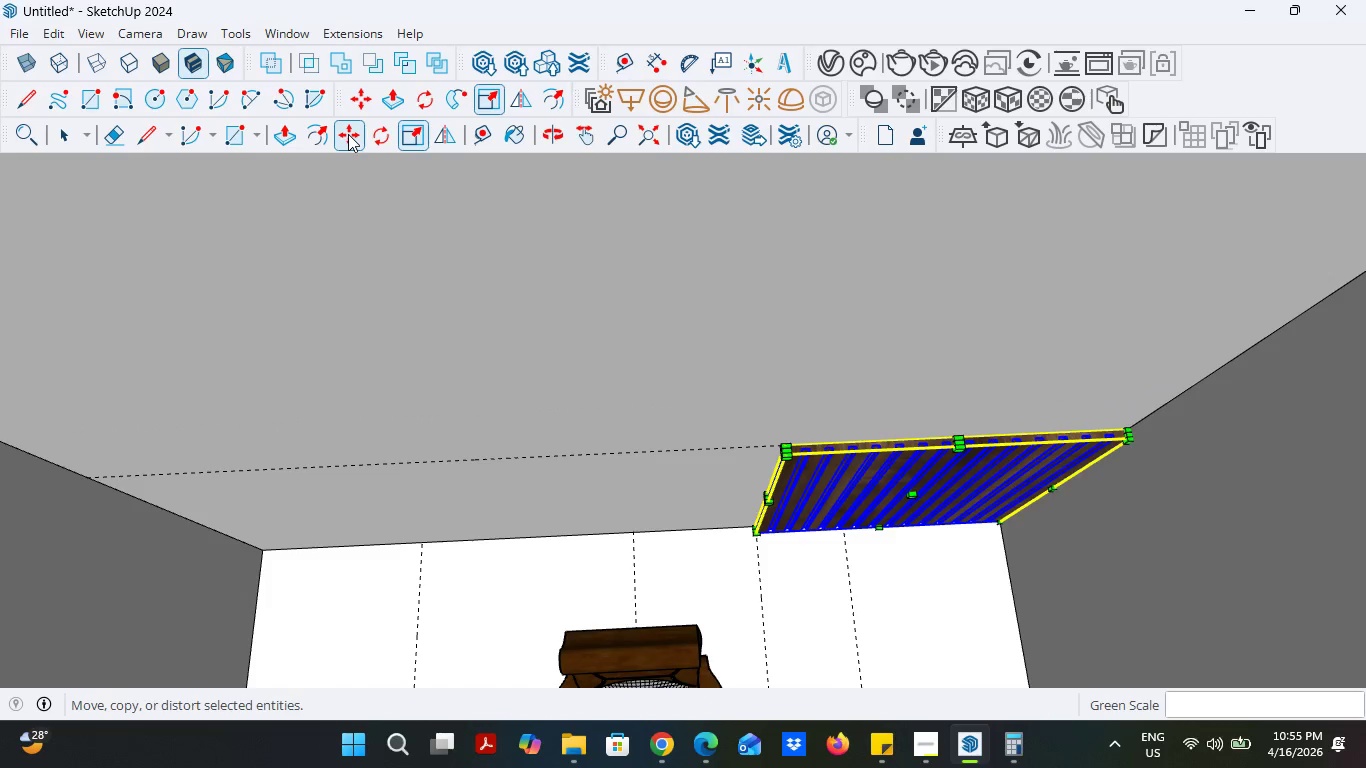 
scroll: coordinate [1163, 404], scroll_direction: up, amount: 10.0
 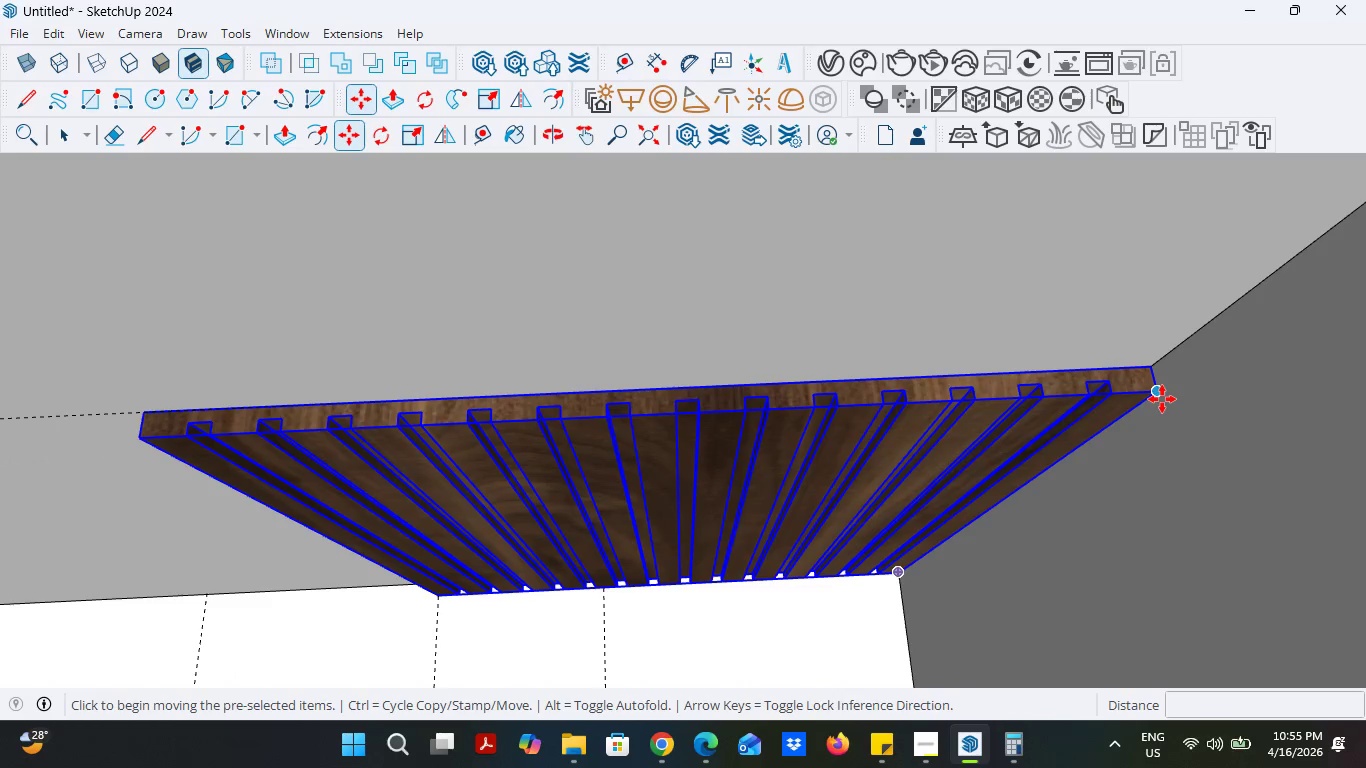 
key(Control+ControlLeft)
 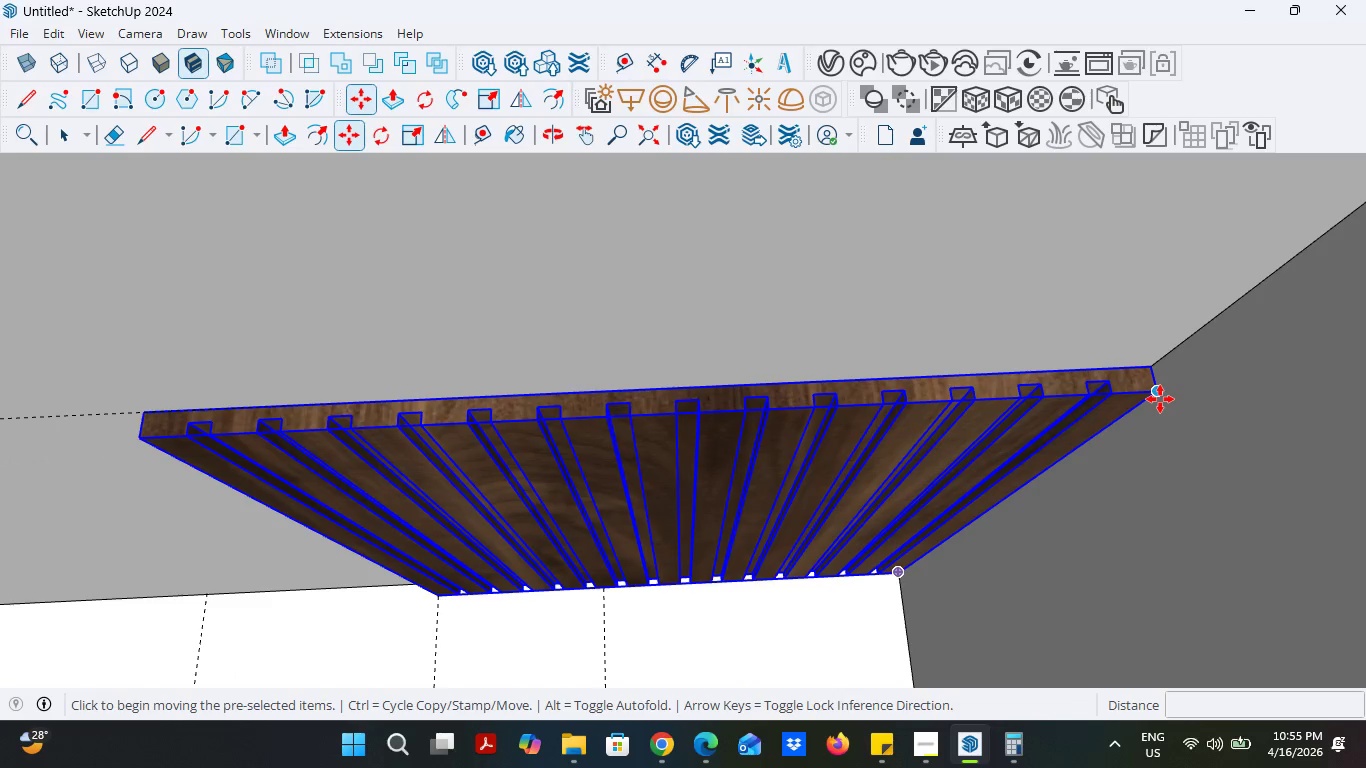 
left_click([1160, 399])
 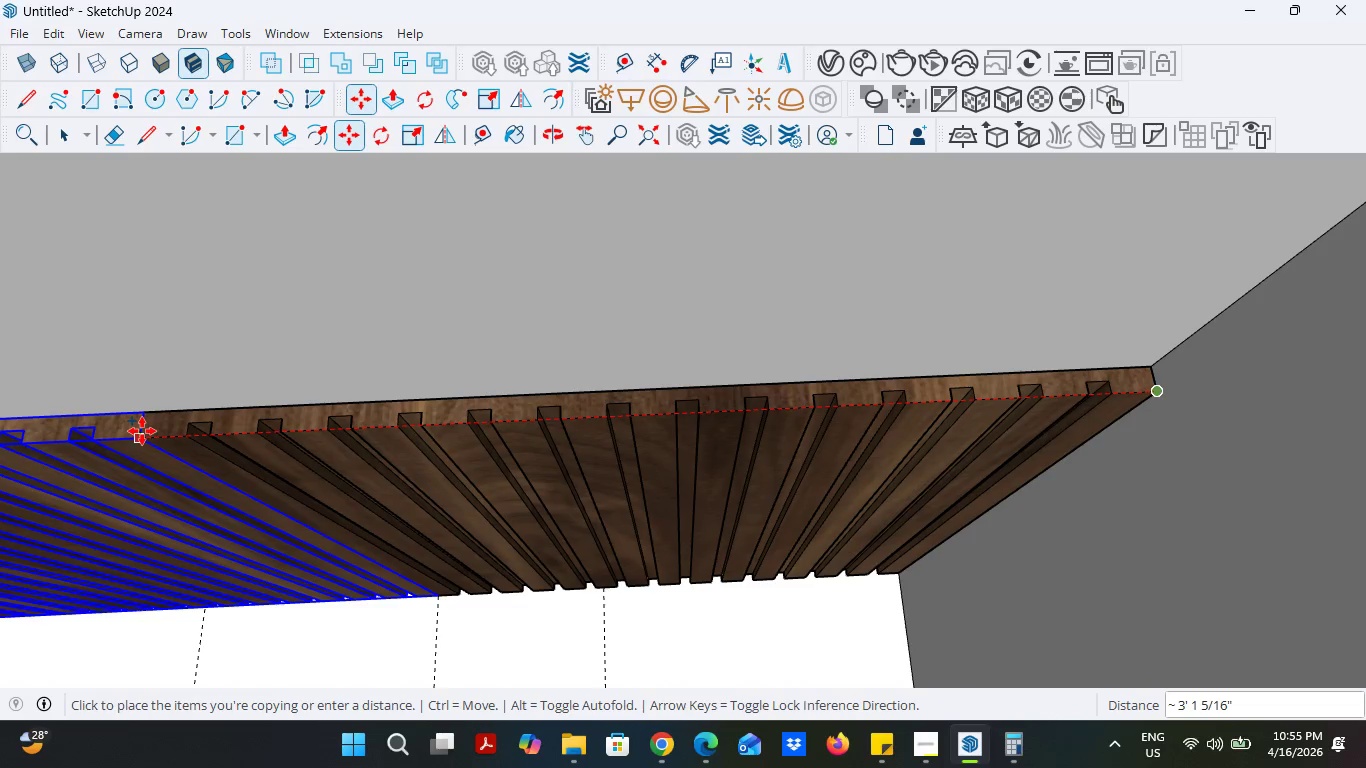 
left_click([181, 431])
 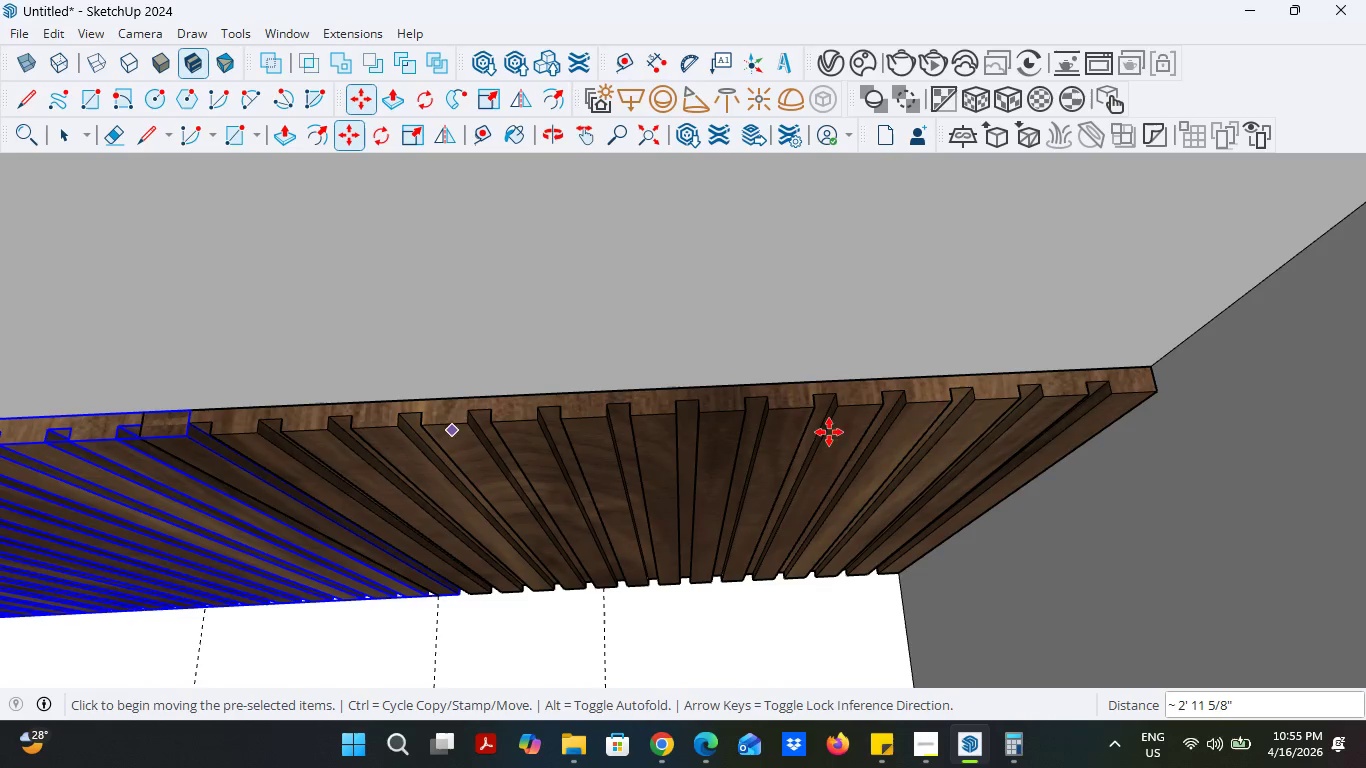 
scroll: coordinate [1060, 432], scroll_direction: down, amount: 11.0
 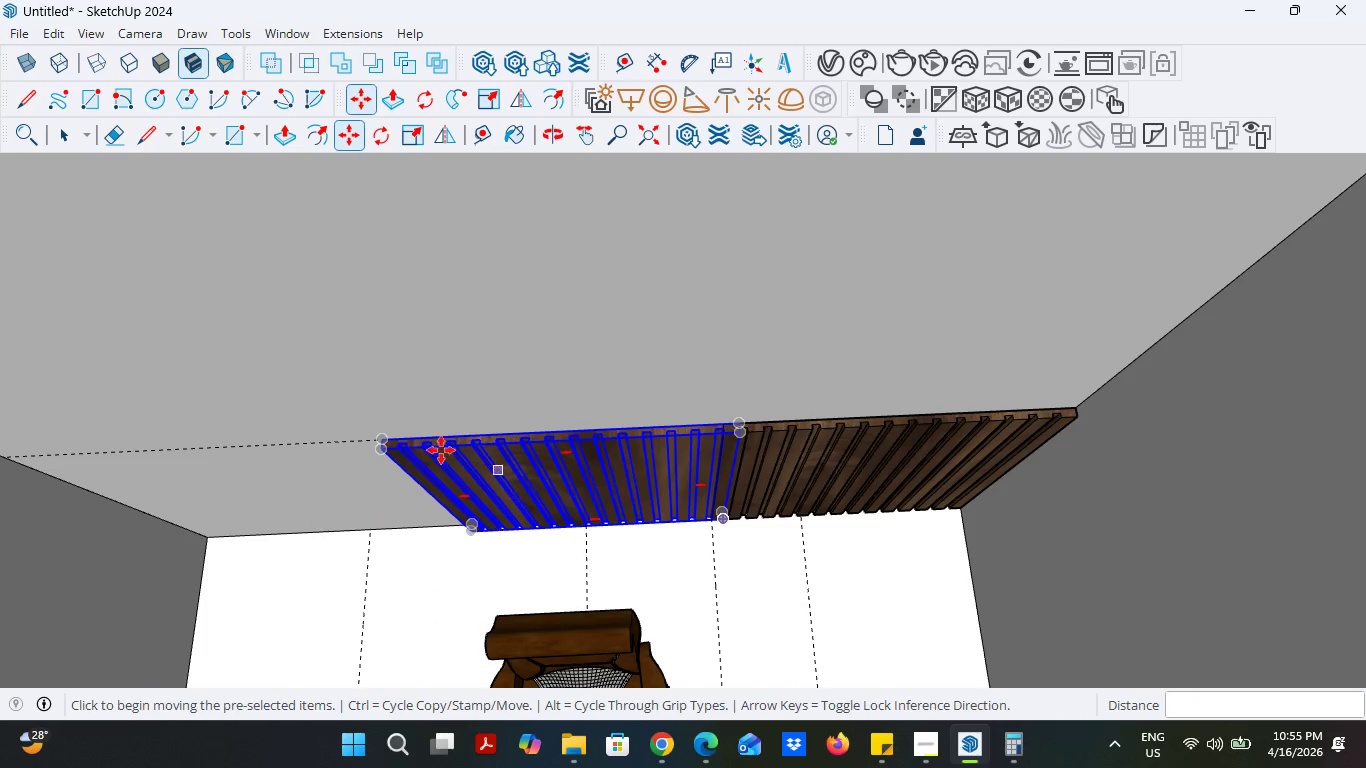 
scroll: coordinate [939, 441], scroll_direction: up, amount: 7.0
 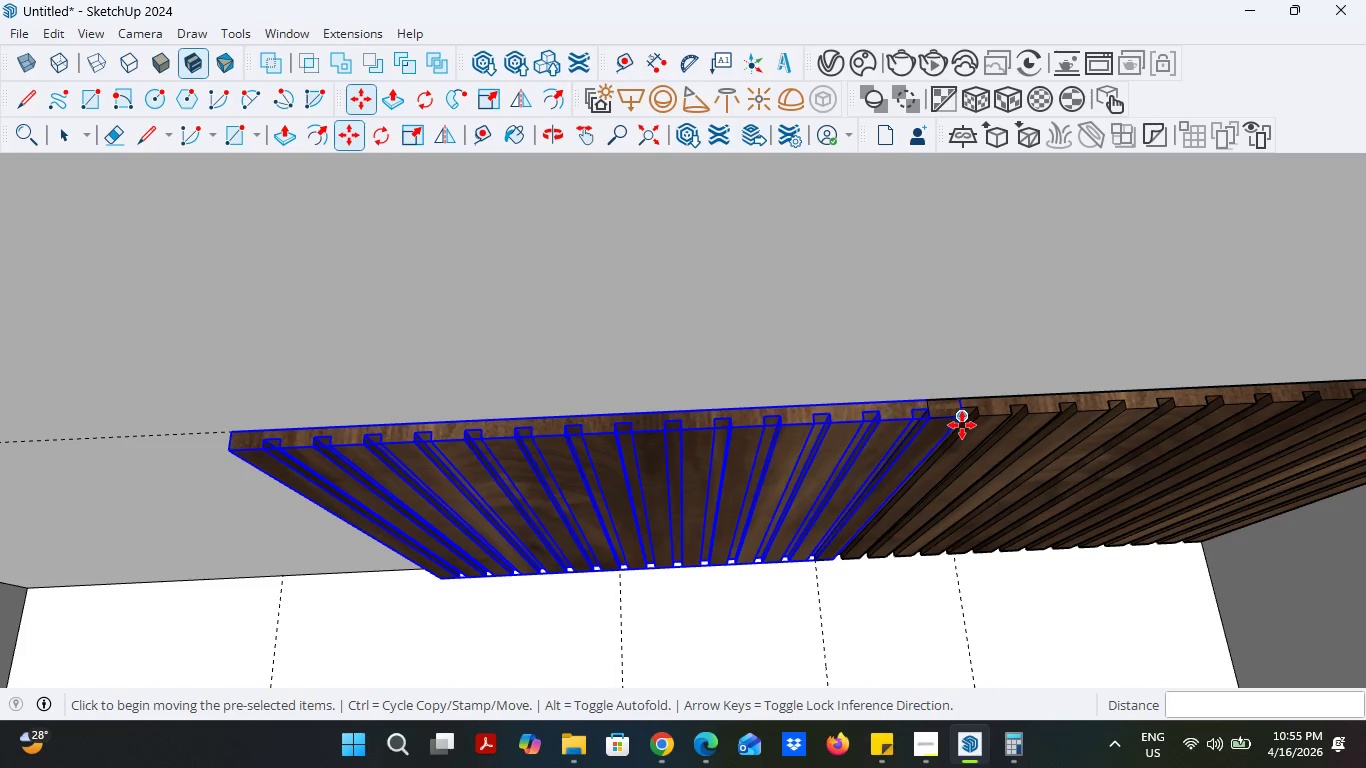 
hold_key(key=ControlLeft, duration=0.42)
left_click([964, 421])
 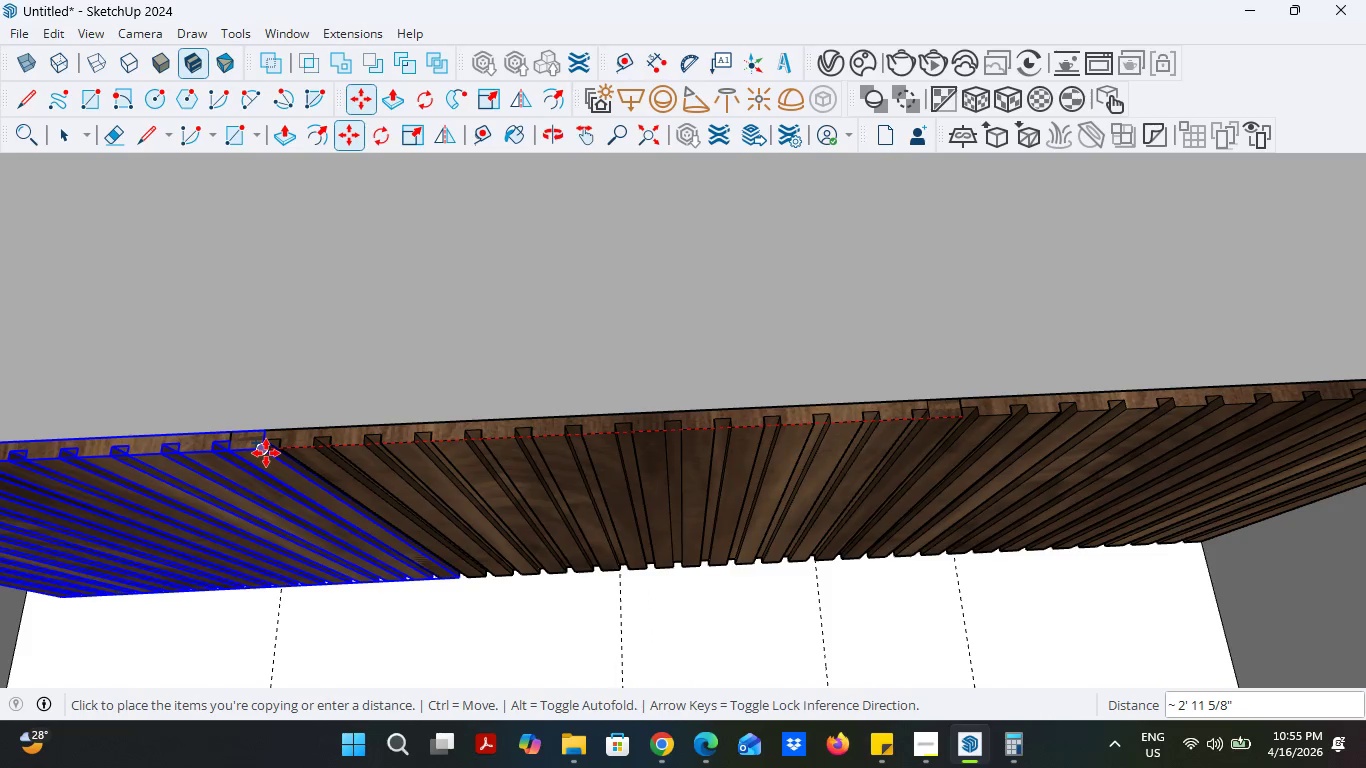 
left_click([266, 453])
 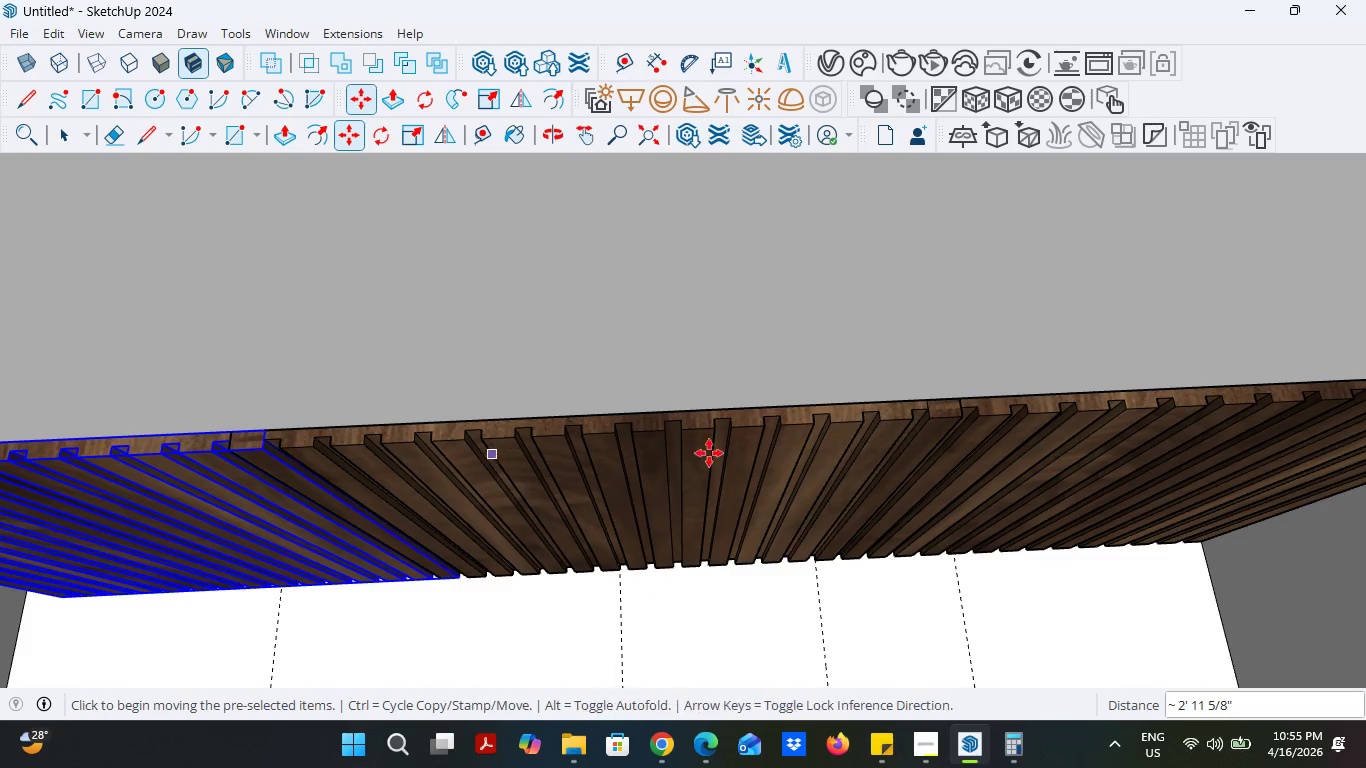 
scroll: coordinate [780, 455], scroll_direction: down, amount: 11.0
 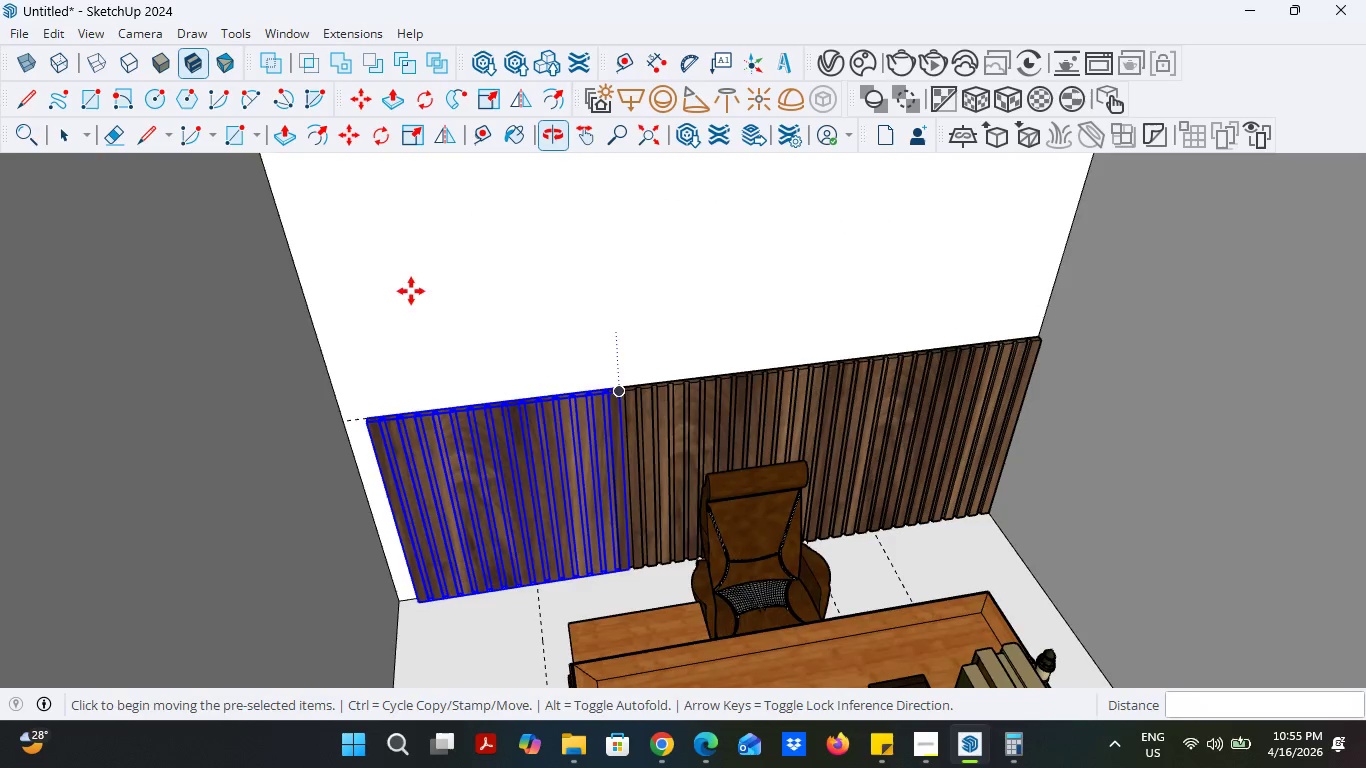 
left_click([72, 133])
 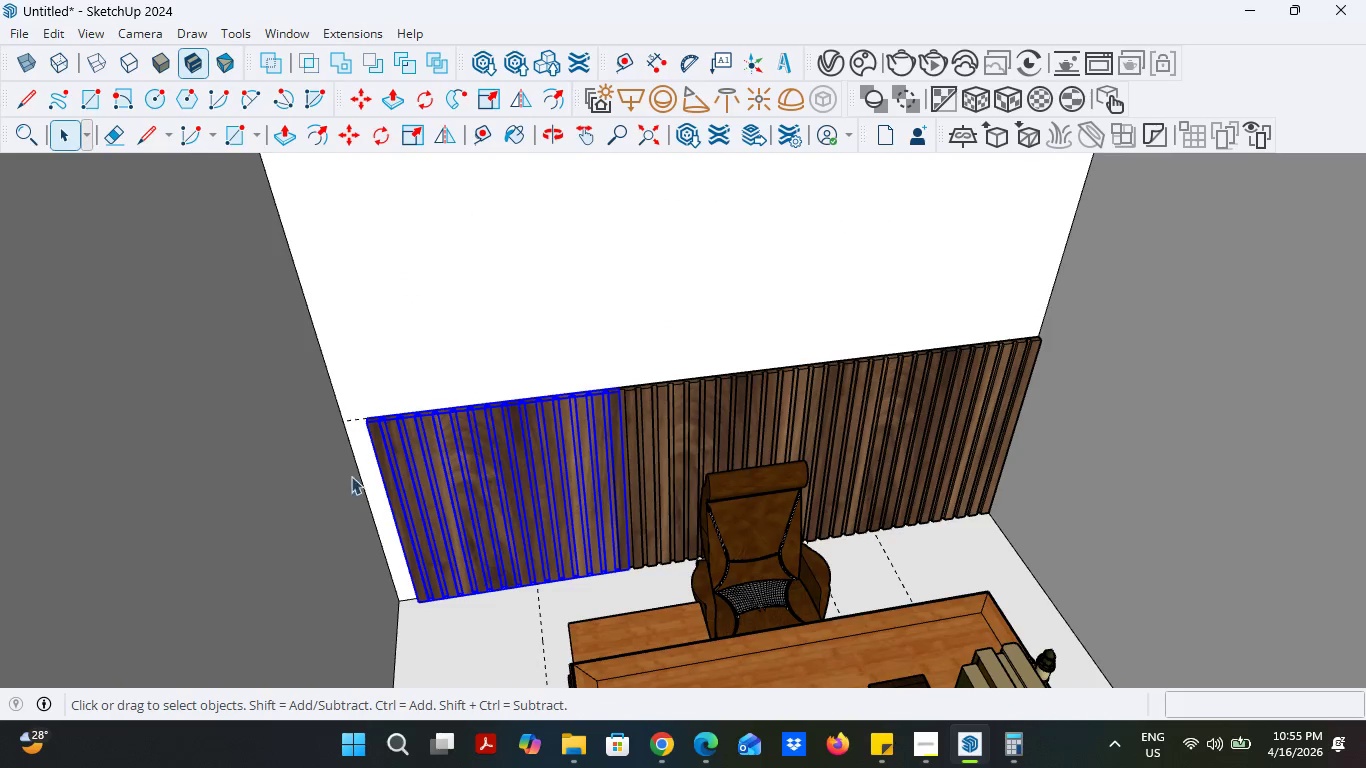 
scroll: coordinate [258, 568], scroll_direction: down, amount: 11.0
 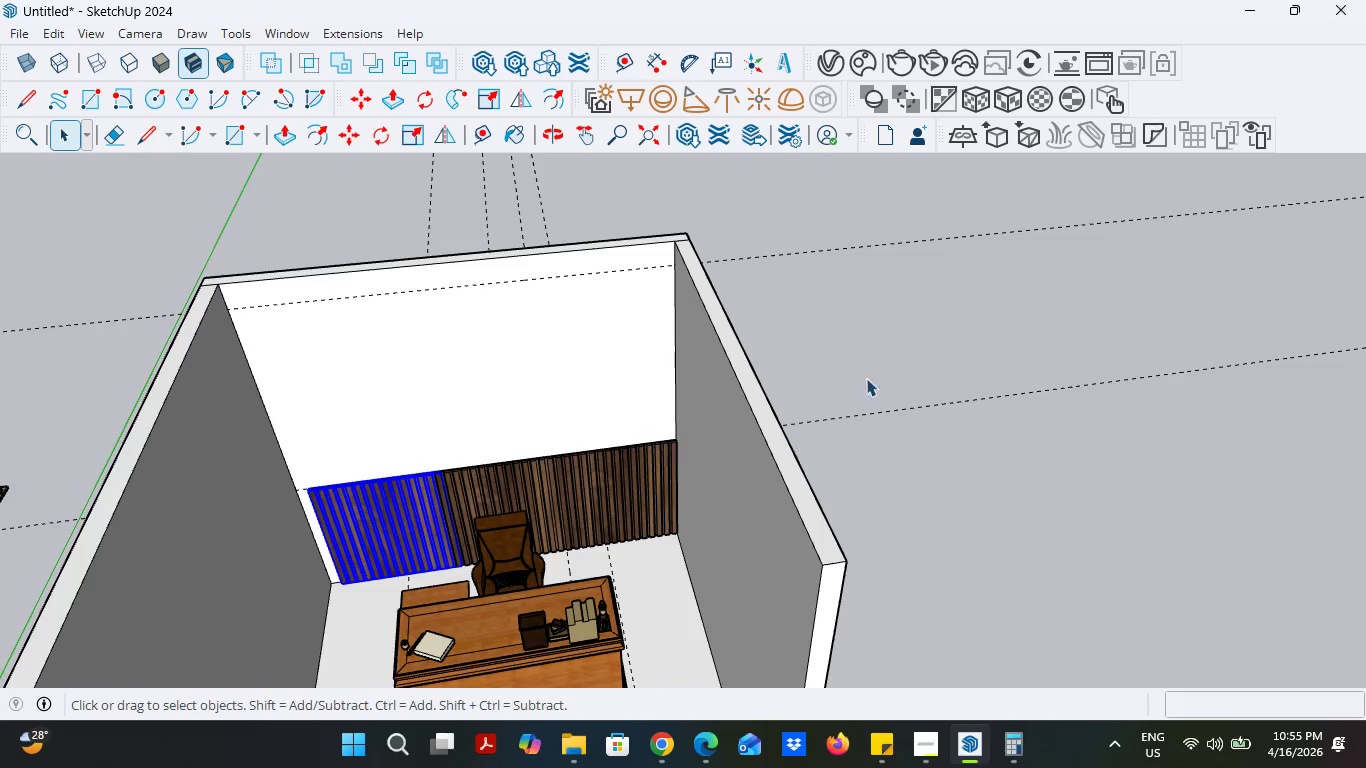 
left_click([873, 357])
 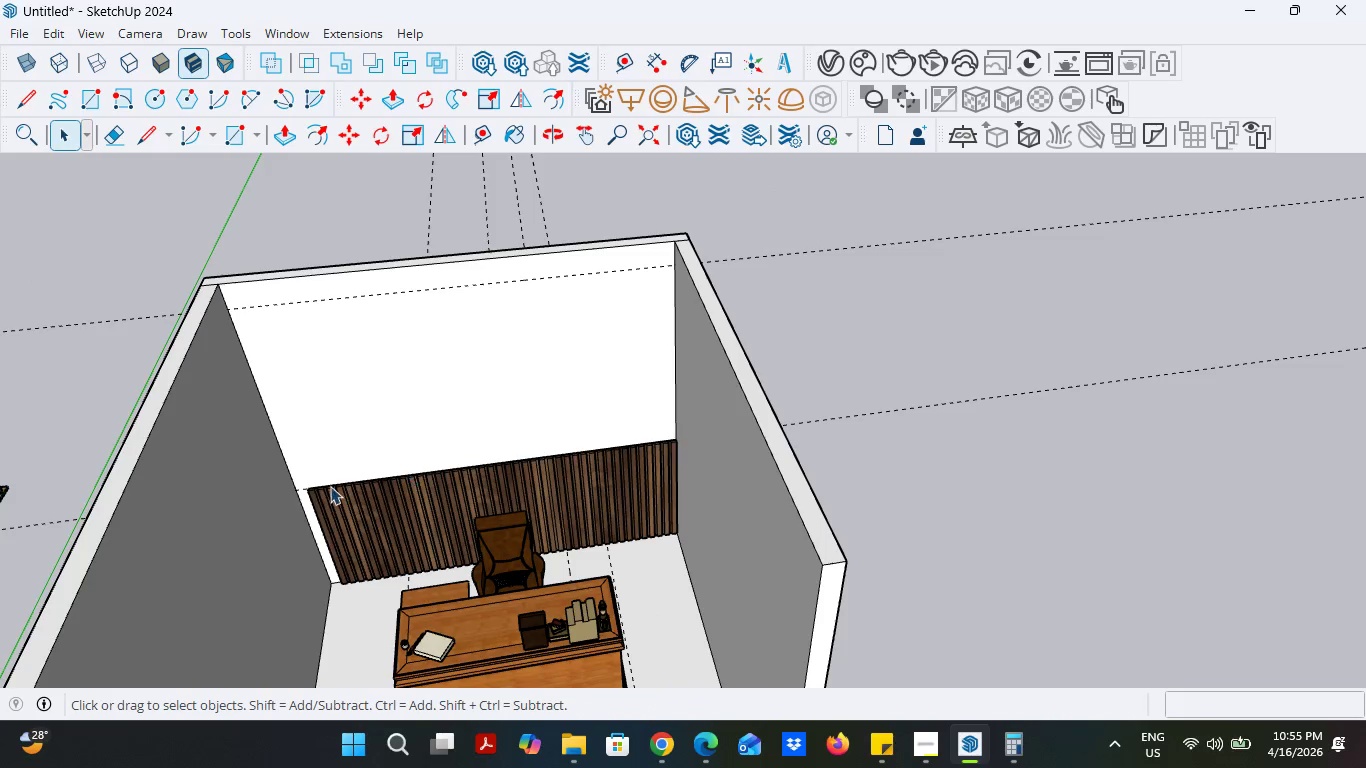 
scroll: coordinate [312, 553], scroll_direction: up, amount: 13.0
 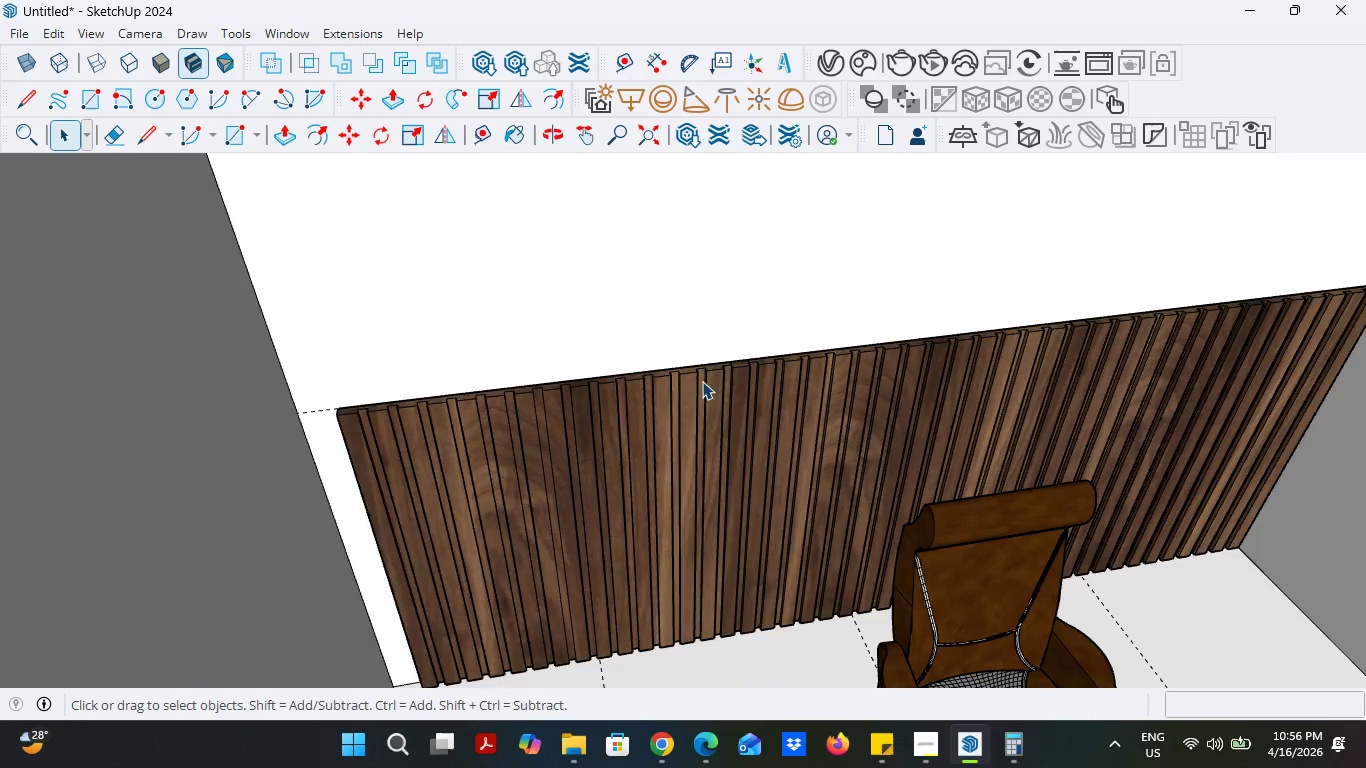 
scroll: coordinate [757, 352], scroll_direction: down, amount: 5.0
 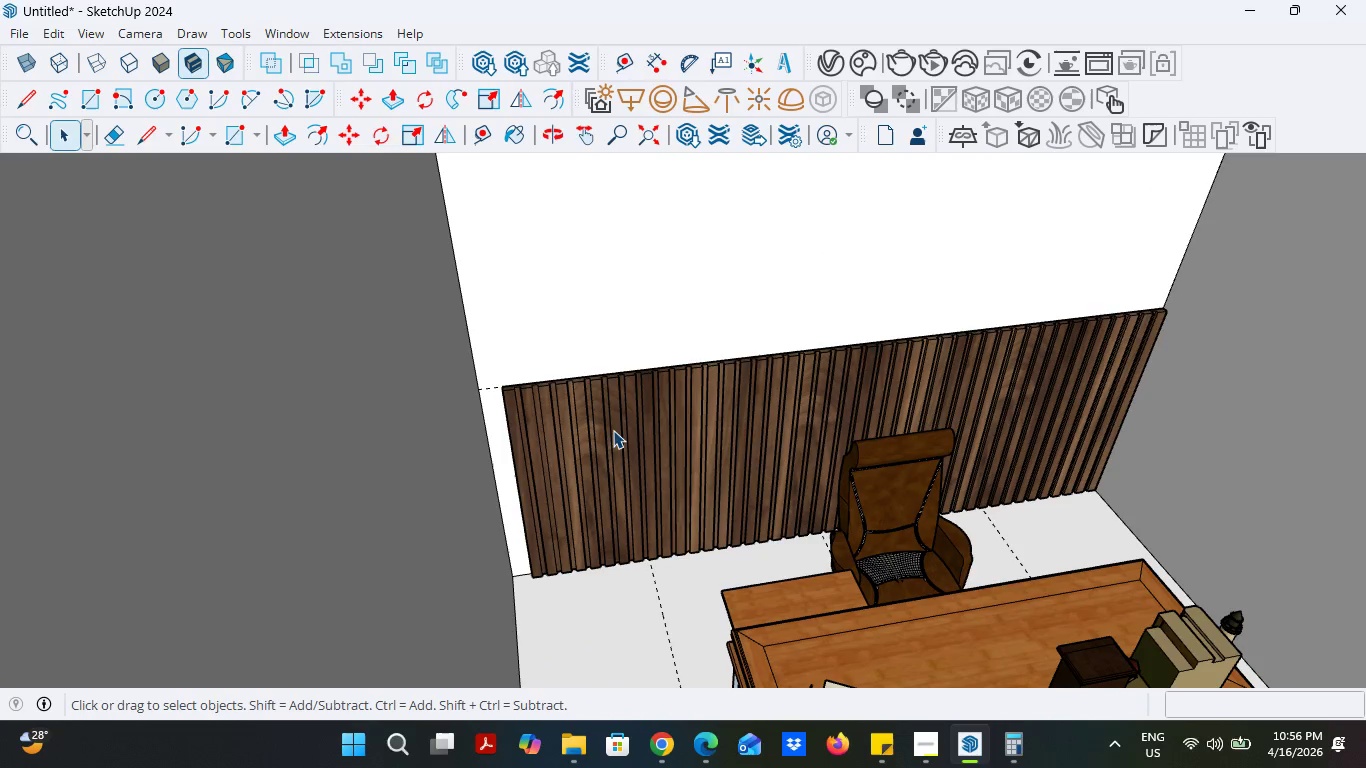 
scroll: coordinate [518, 444], scroll_direction: up, amount: 5.0
 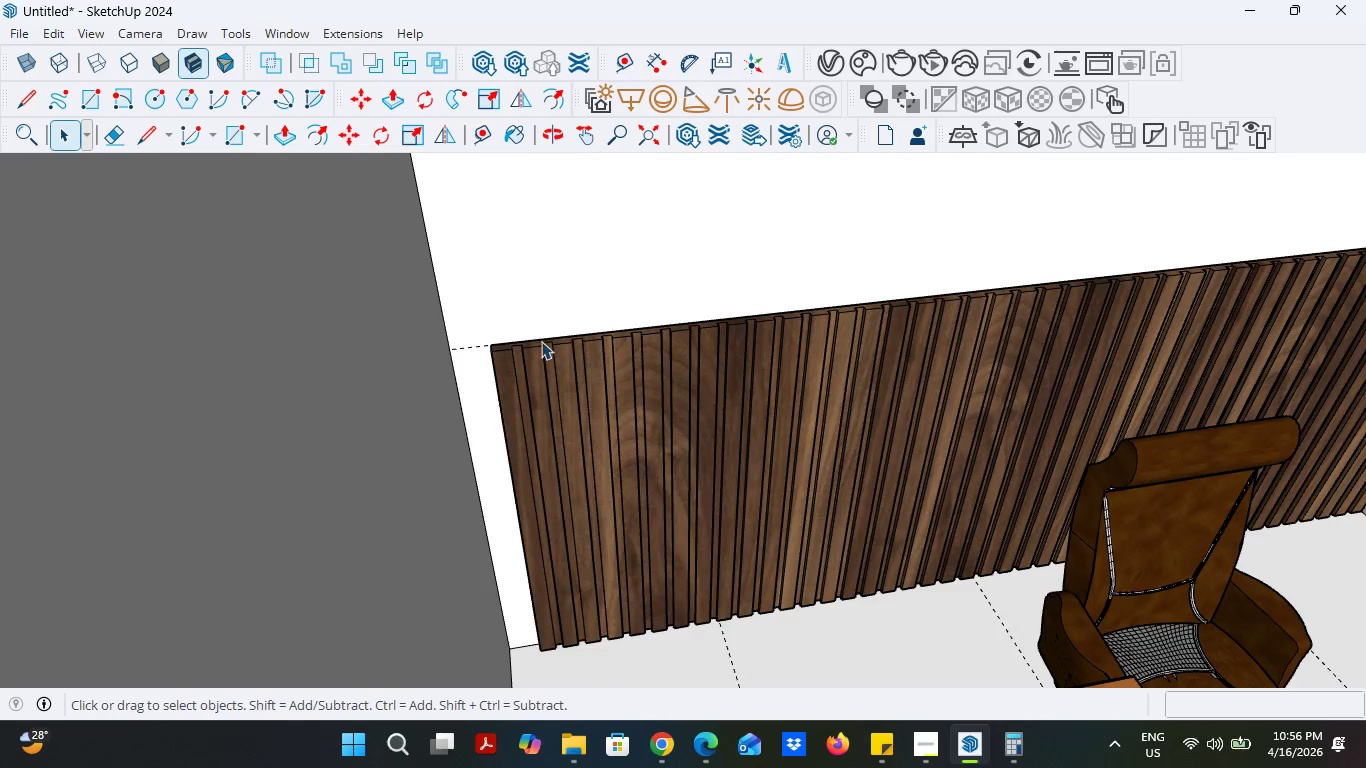 
hold_key(key=ControlLeft, duration=1.34)
 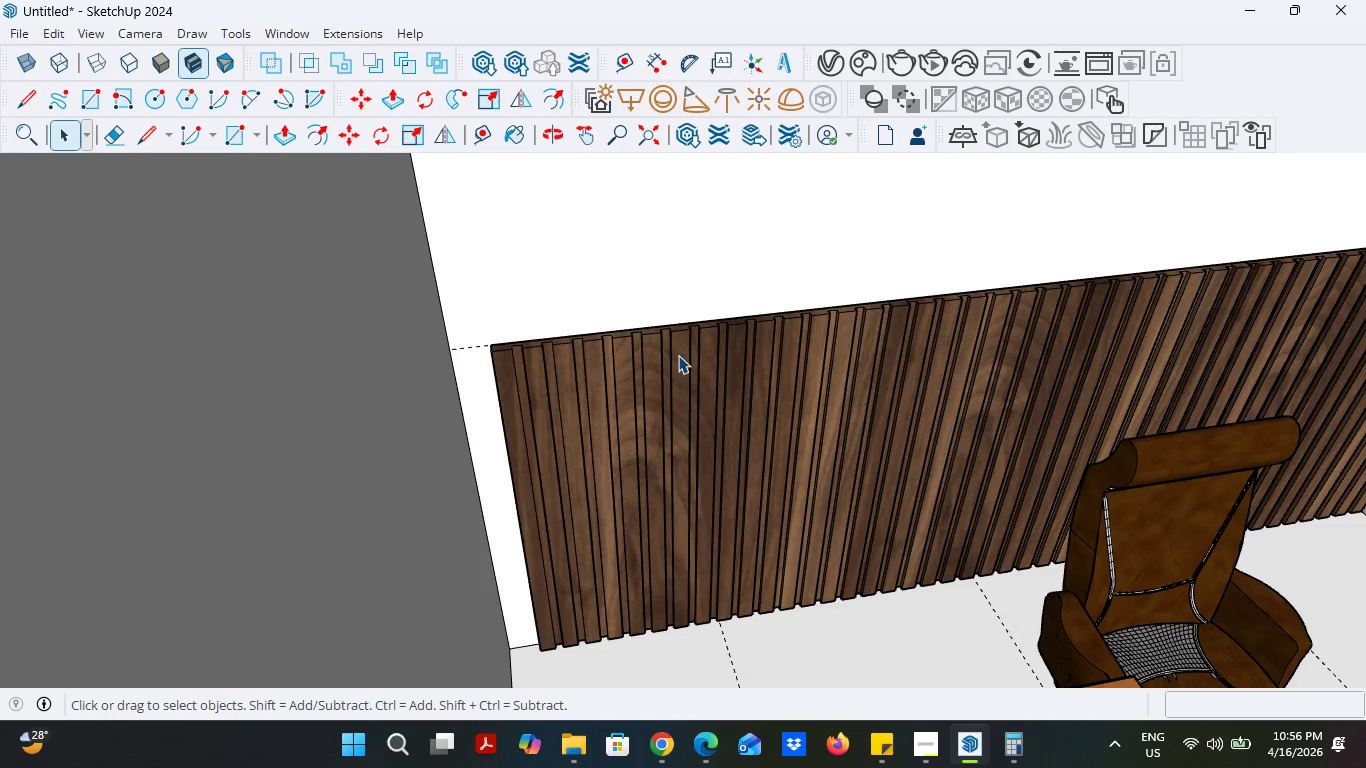 
left_click([678, 355])
 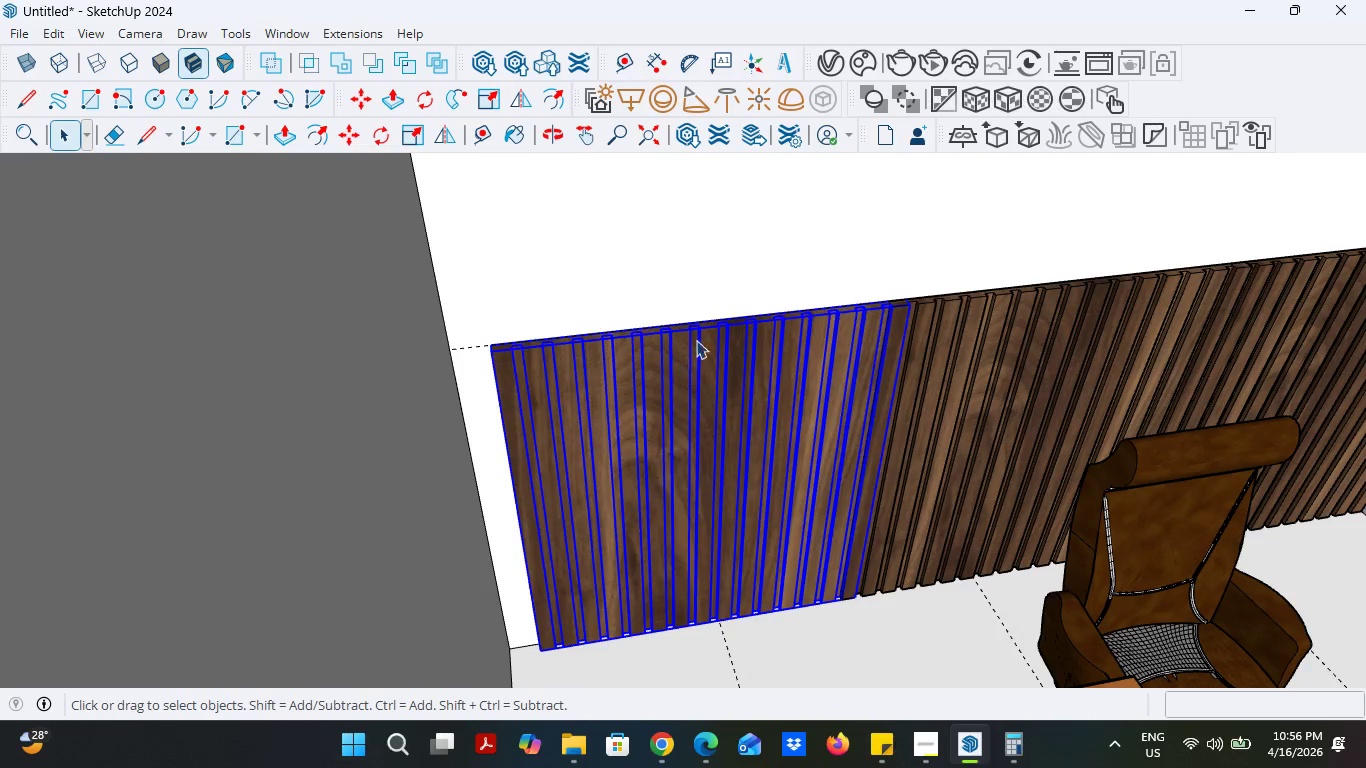 
hold_key(key=ControlLeft, duration=1.25)
 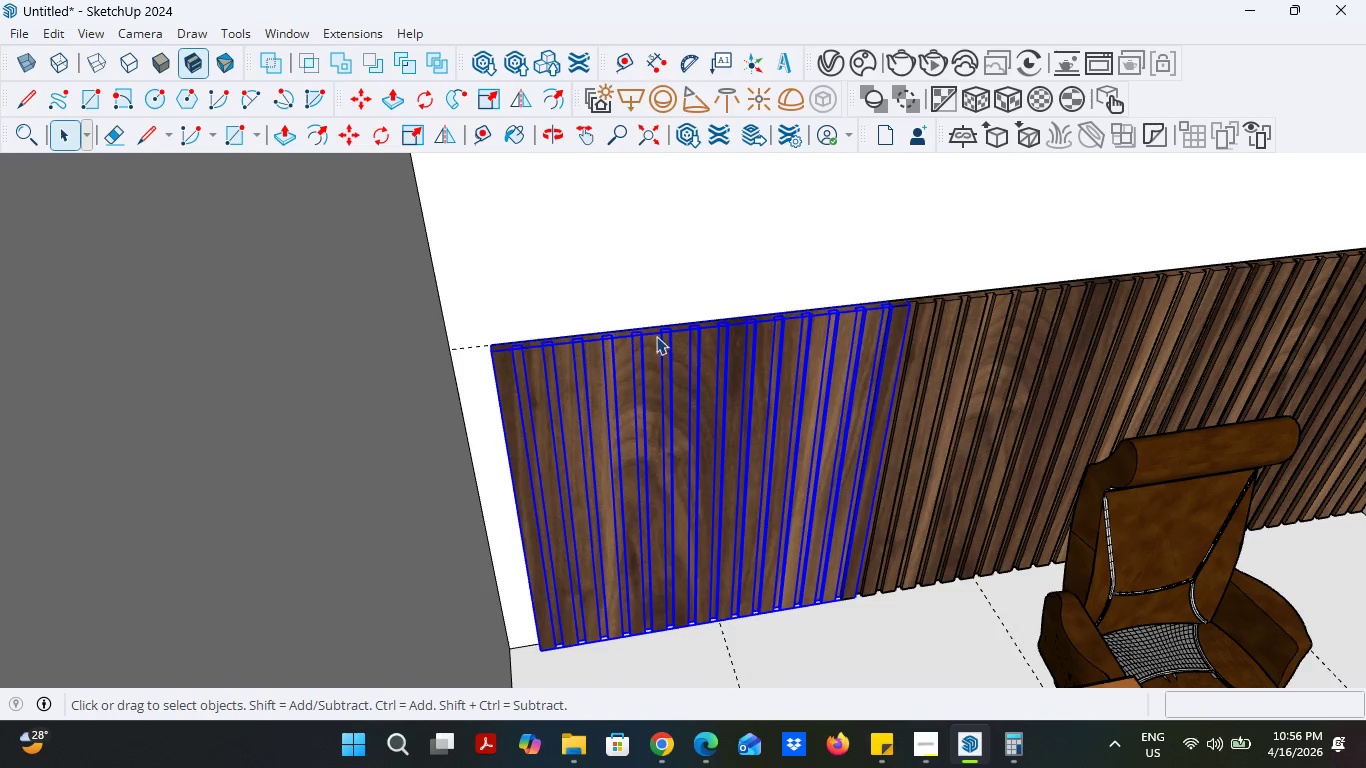 
scroll: coordinate [480, 342], scroll_direction: up, amount: 8.0
 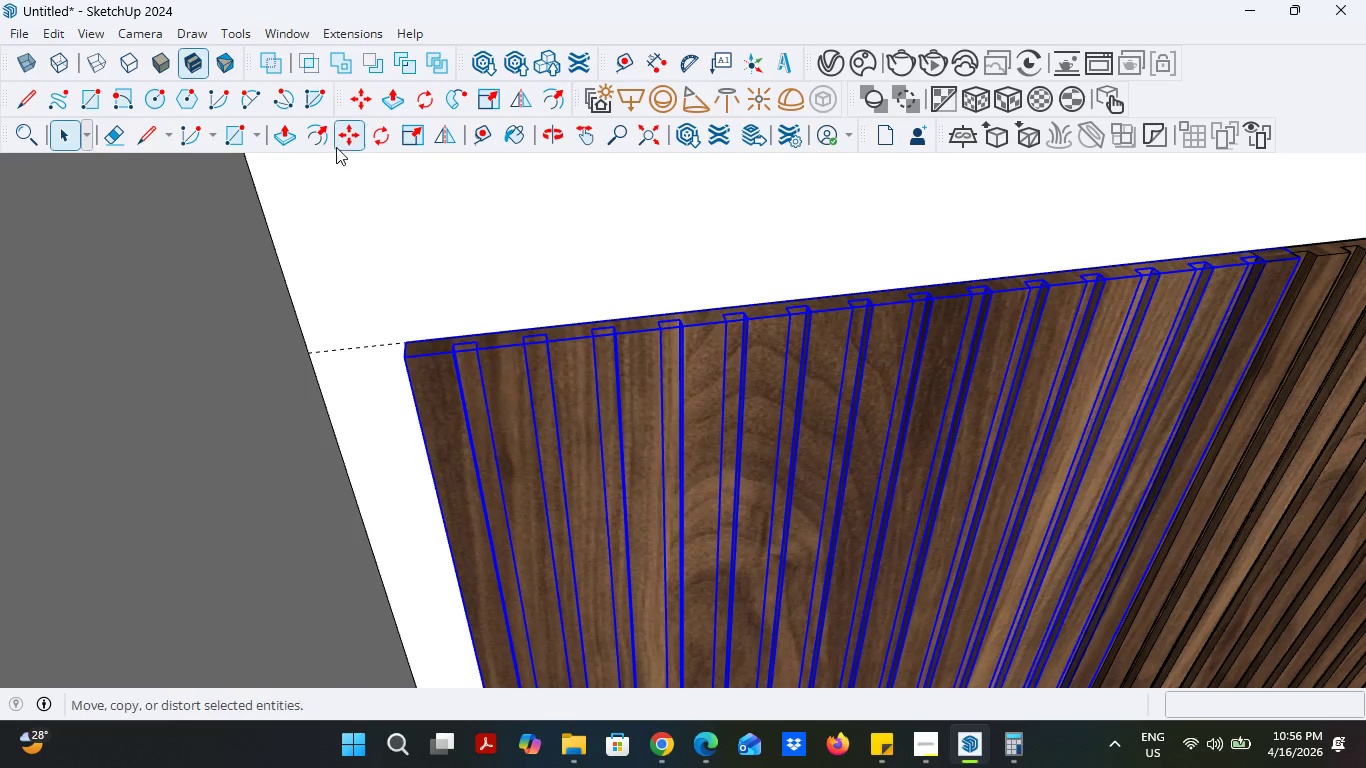 
left_click([349, 135])
 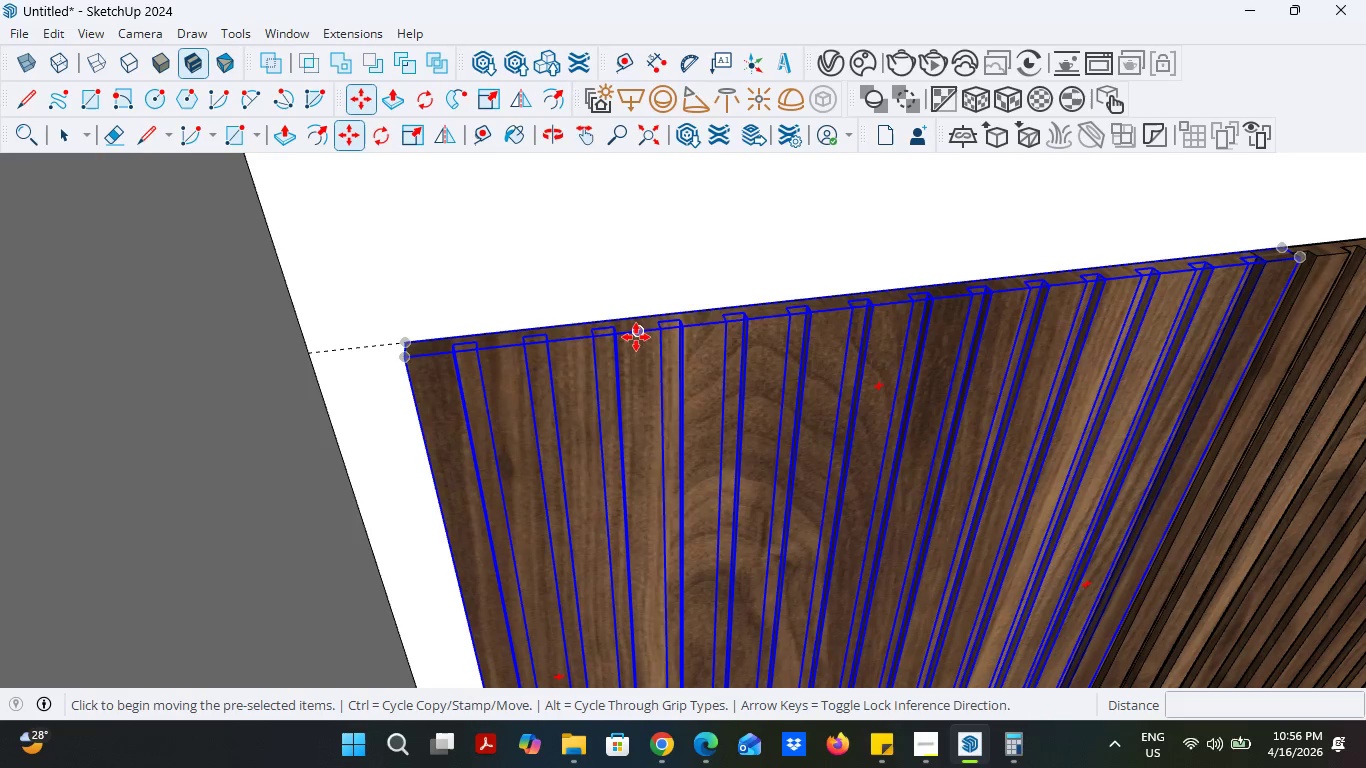 
hold_key(key=ControlLeft, duration=0.33)
left_click([657, 330])
 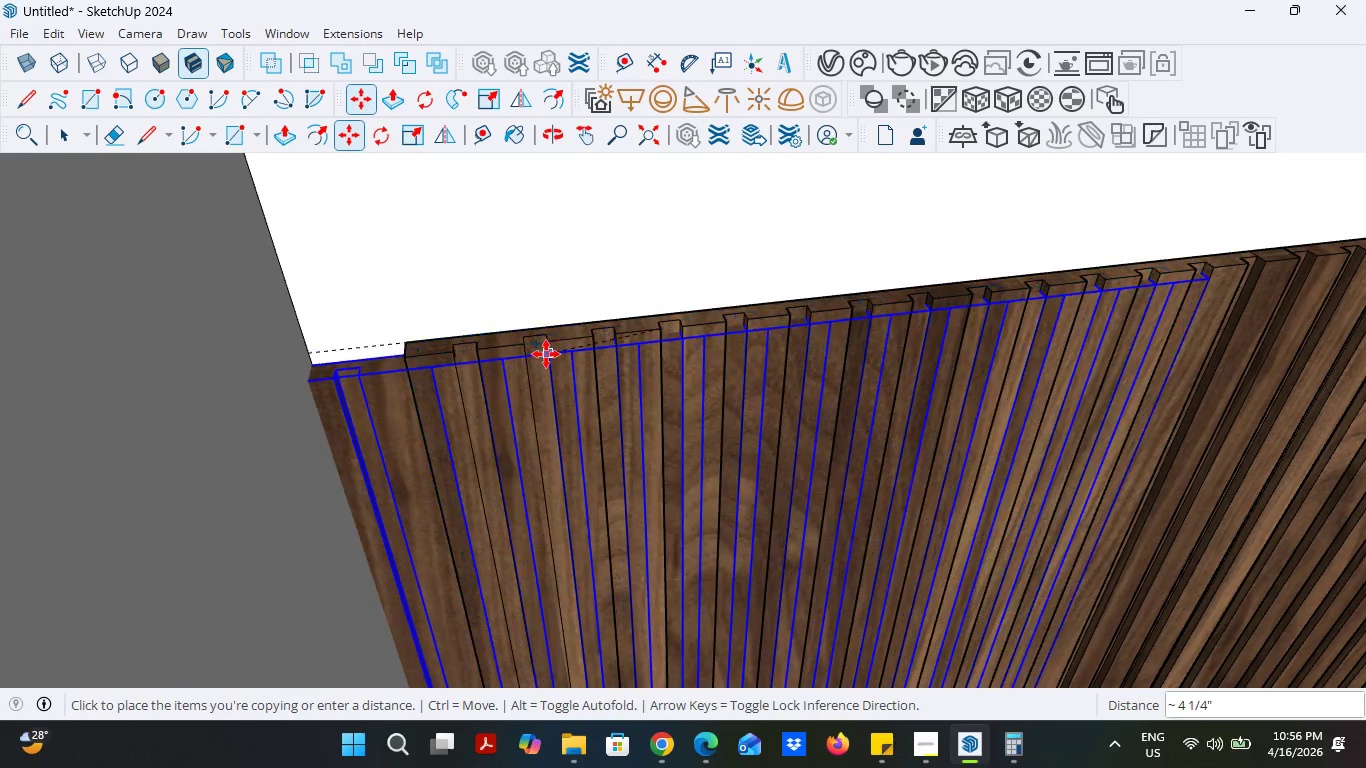 
wait(5.7)
 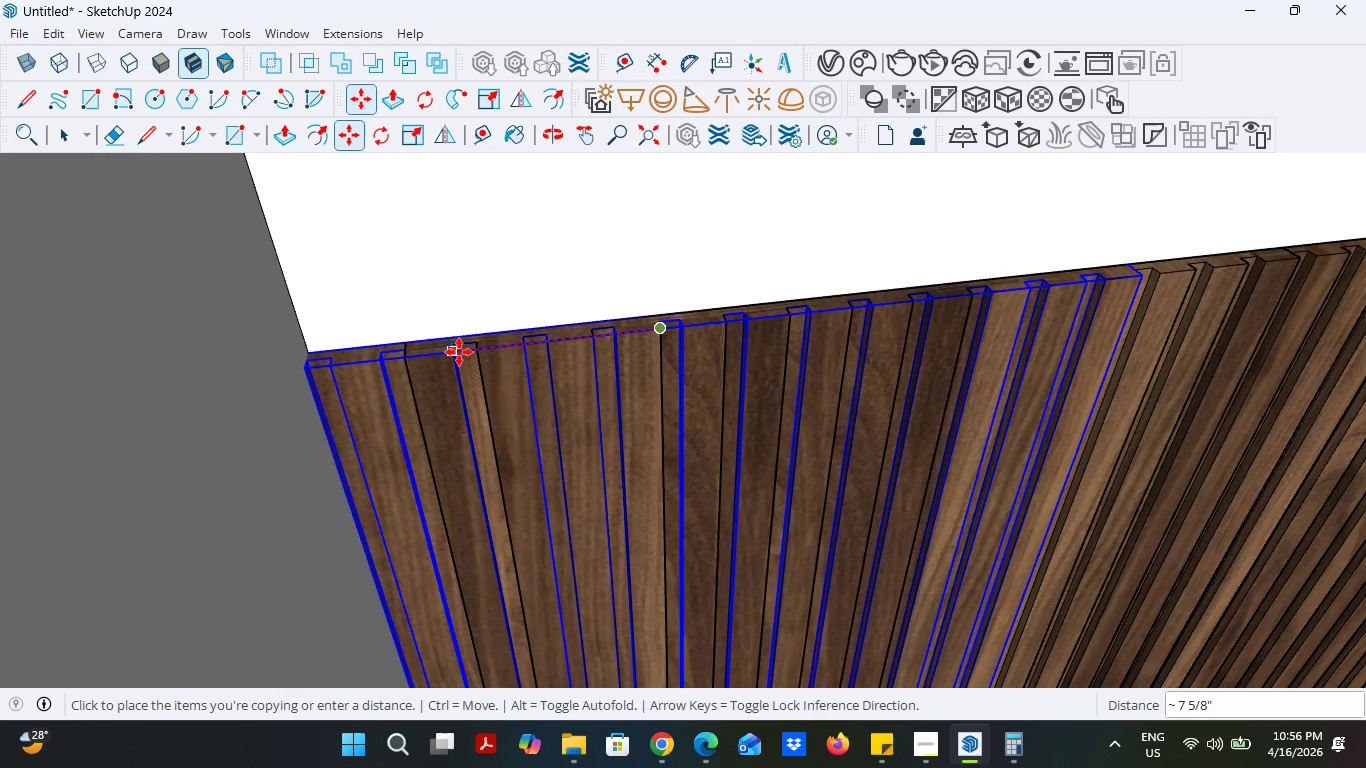 
key(Escape)
 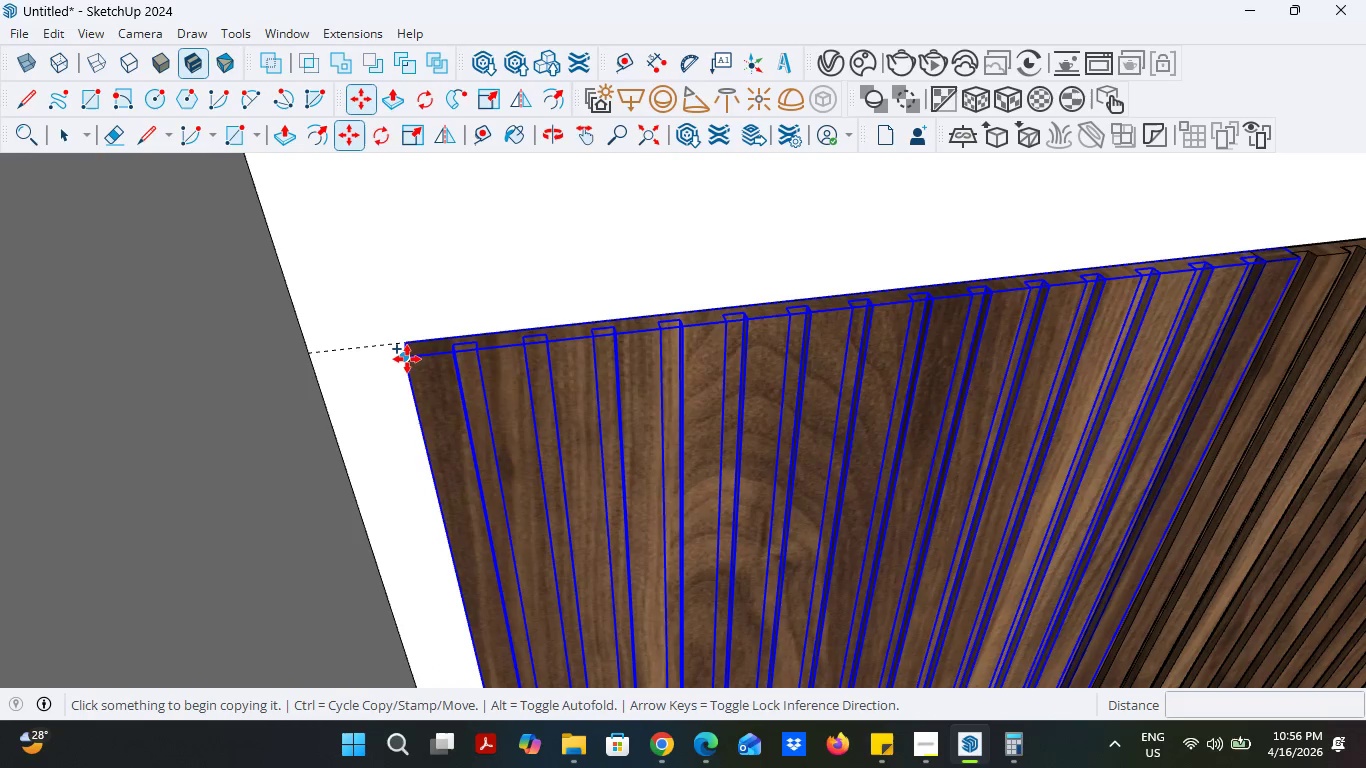 
key(Control+ControlLeft)
 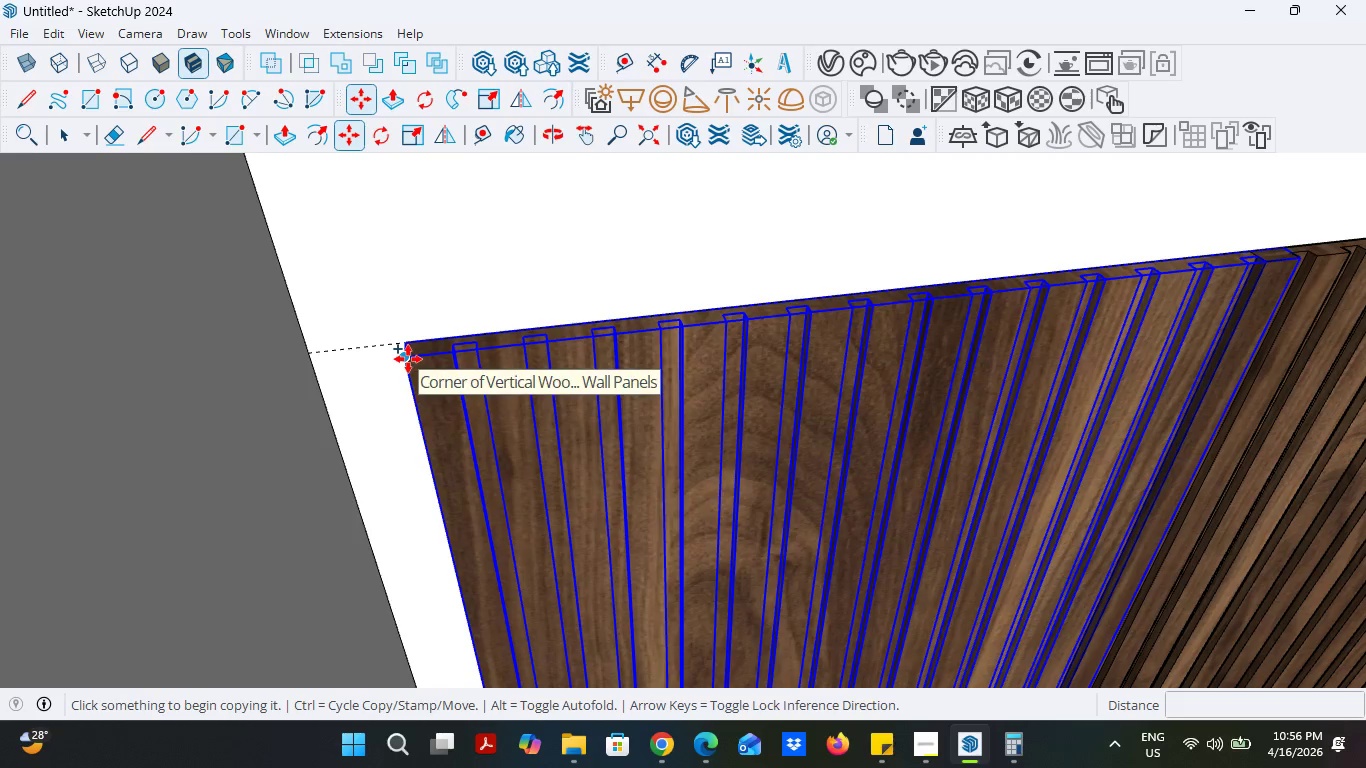 
left_click([408, 359])
 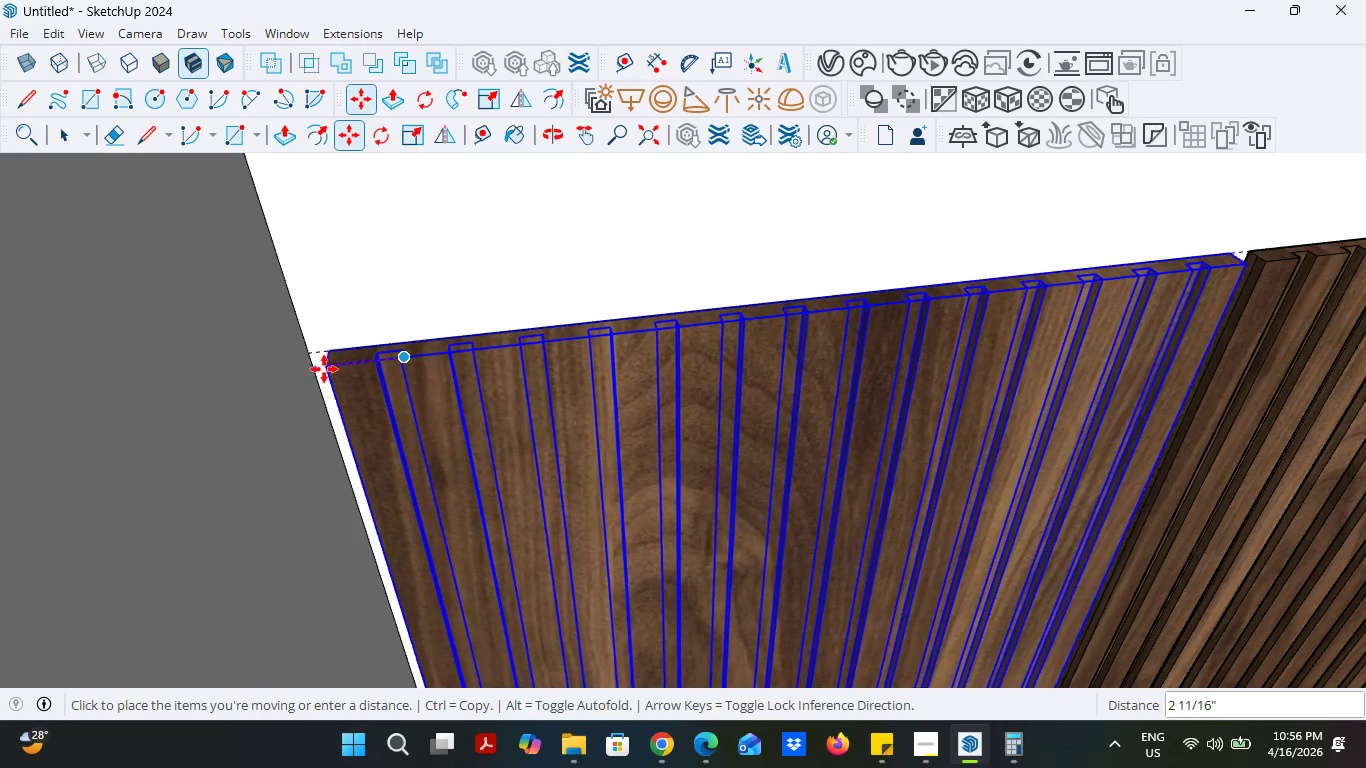 
key(Control+ControlLeft)
 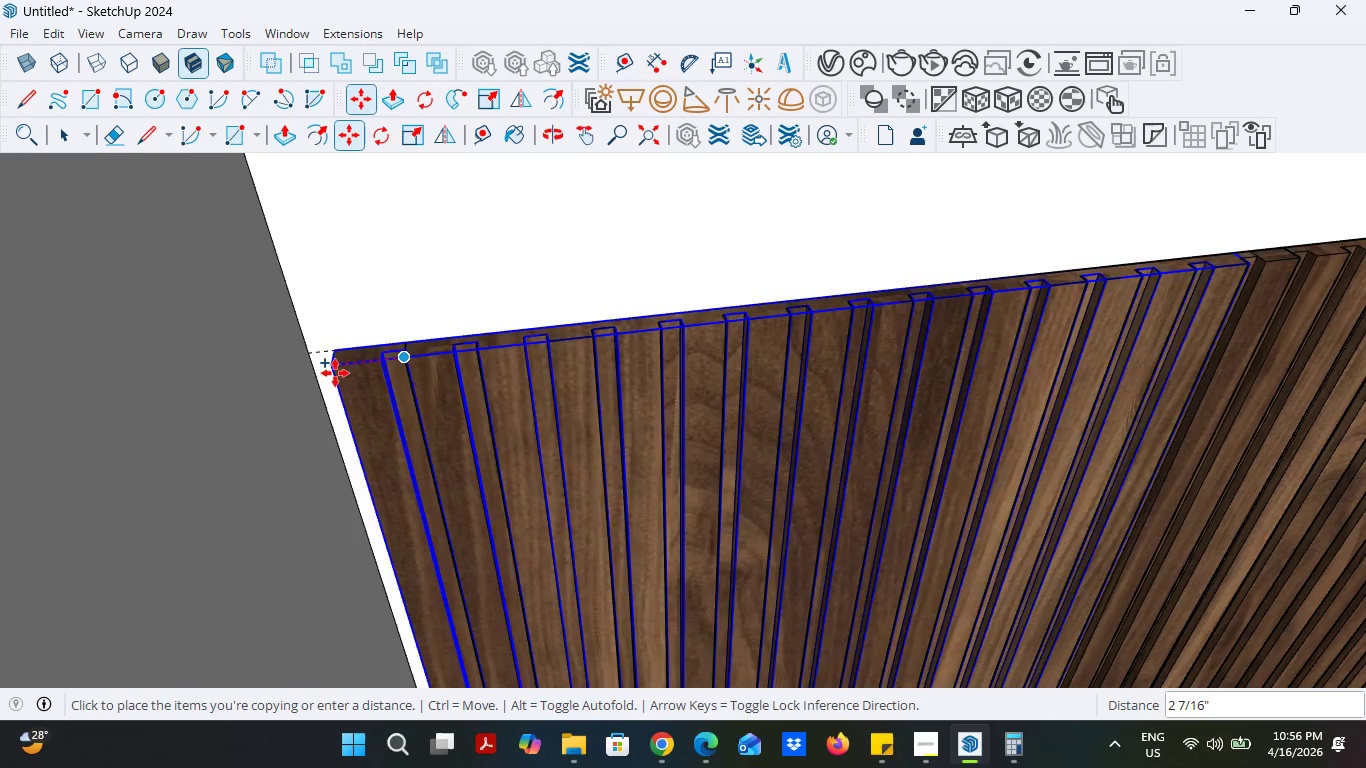 
key(Escape)
 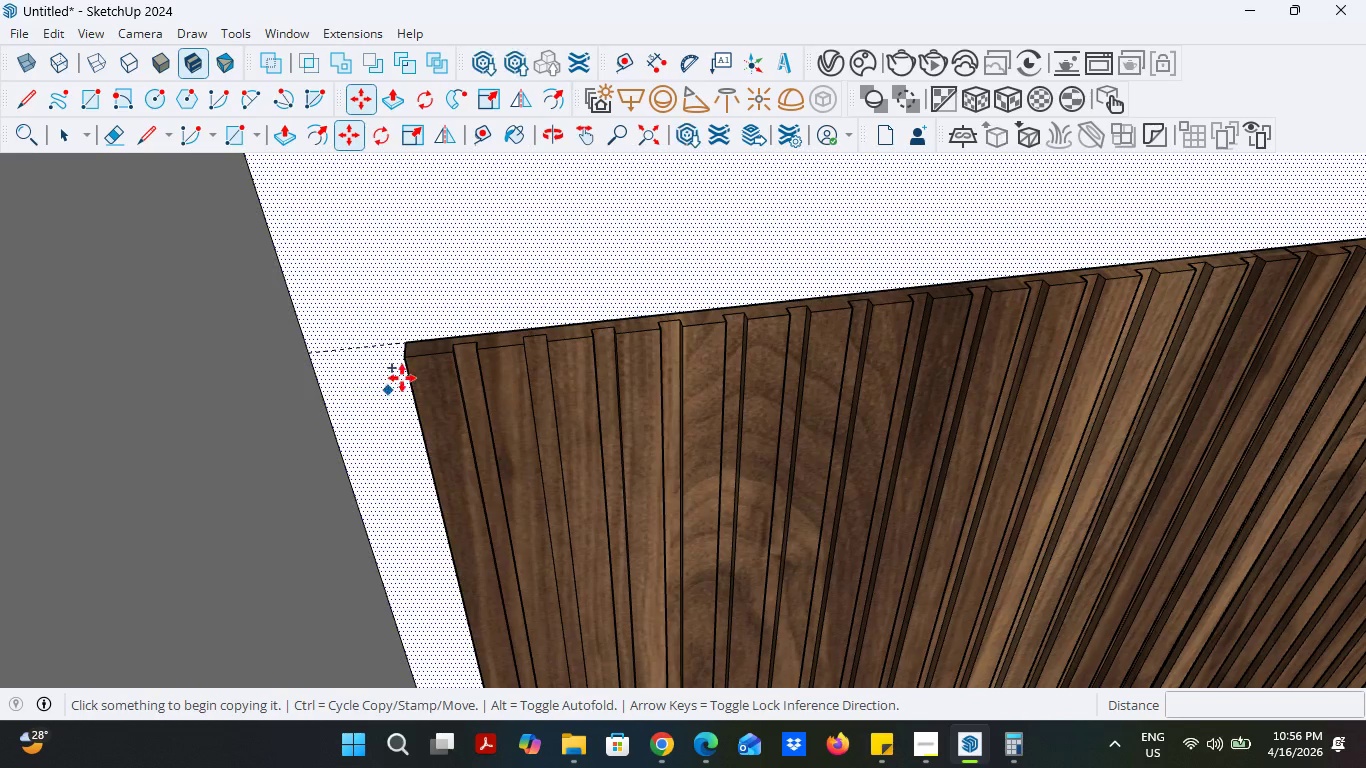 
scroll: coordinate [405, 386], scroll_direction: down, amount: 8.0
 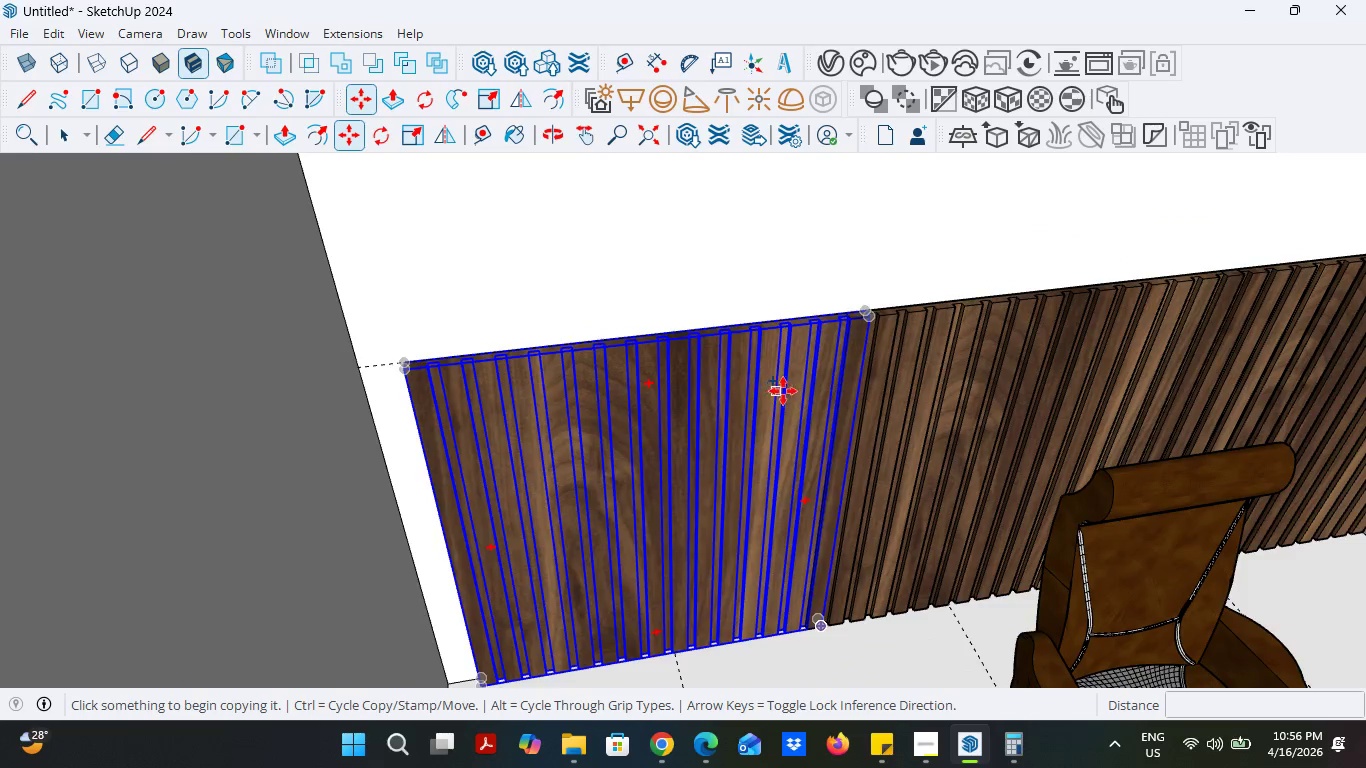 
scroll: coordinate [813, 376], scroll_direction: up, amount: 4.0
 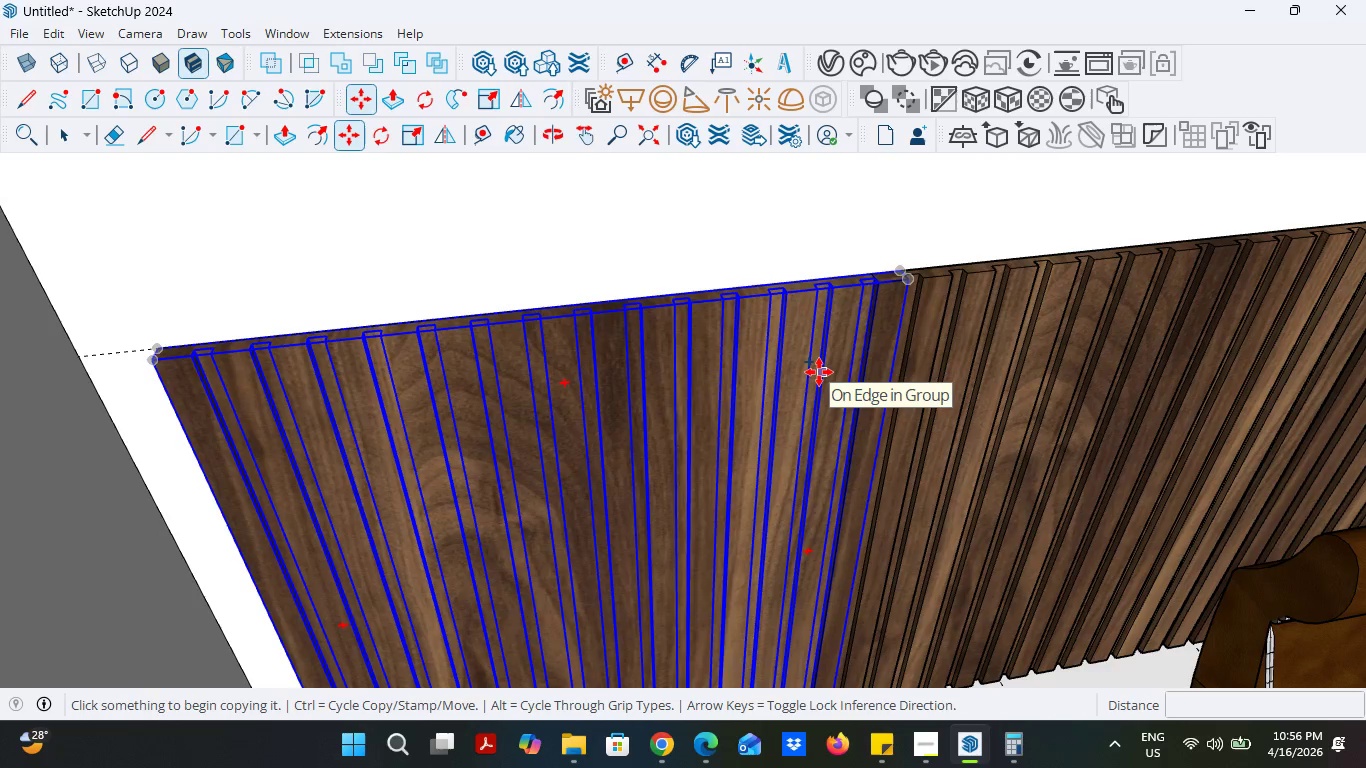 
wait(5.11)
 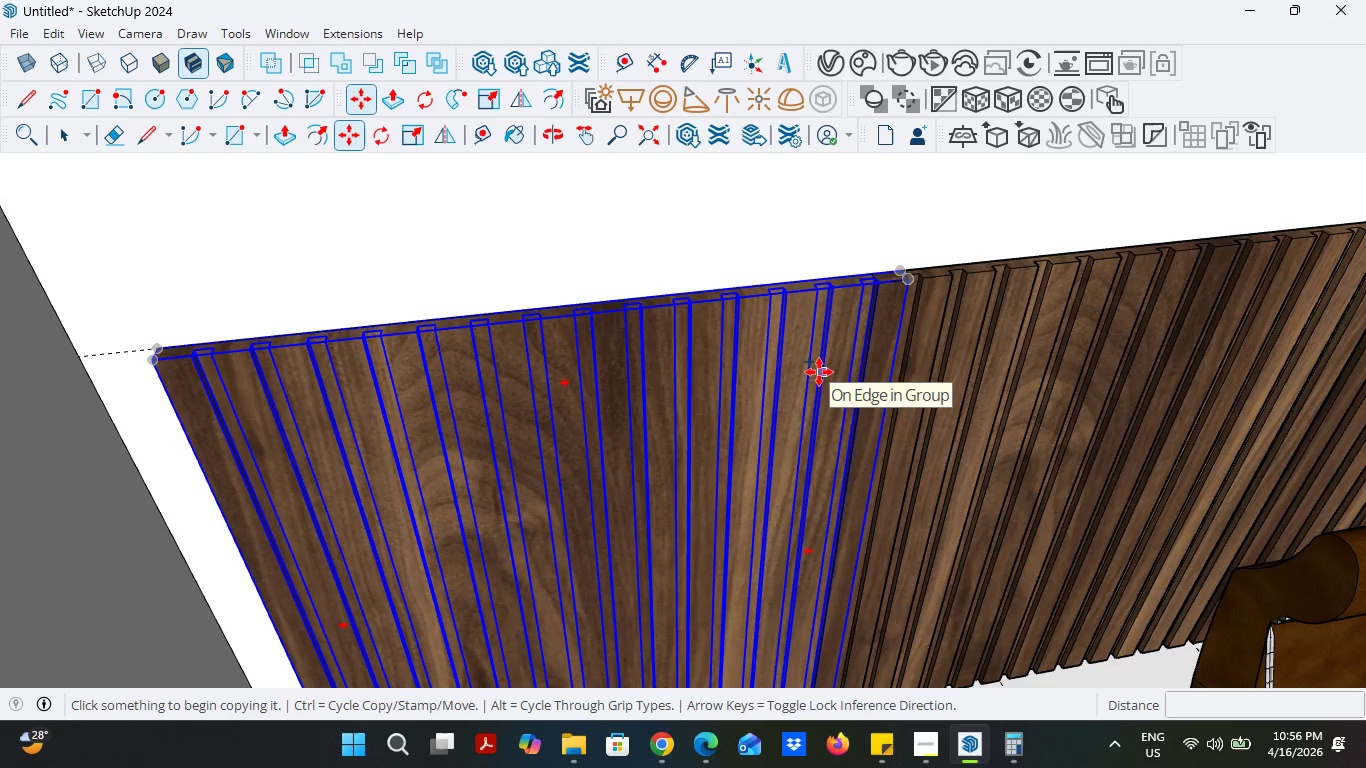 
scroll: coordinate [407, 510], scroll_direction: down, amount: 20.0
 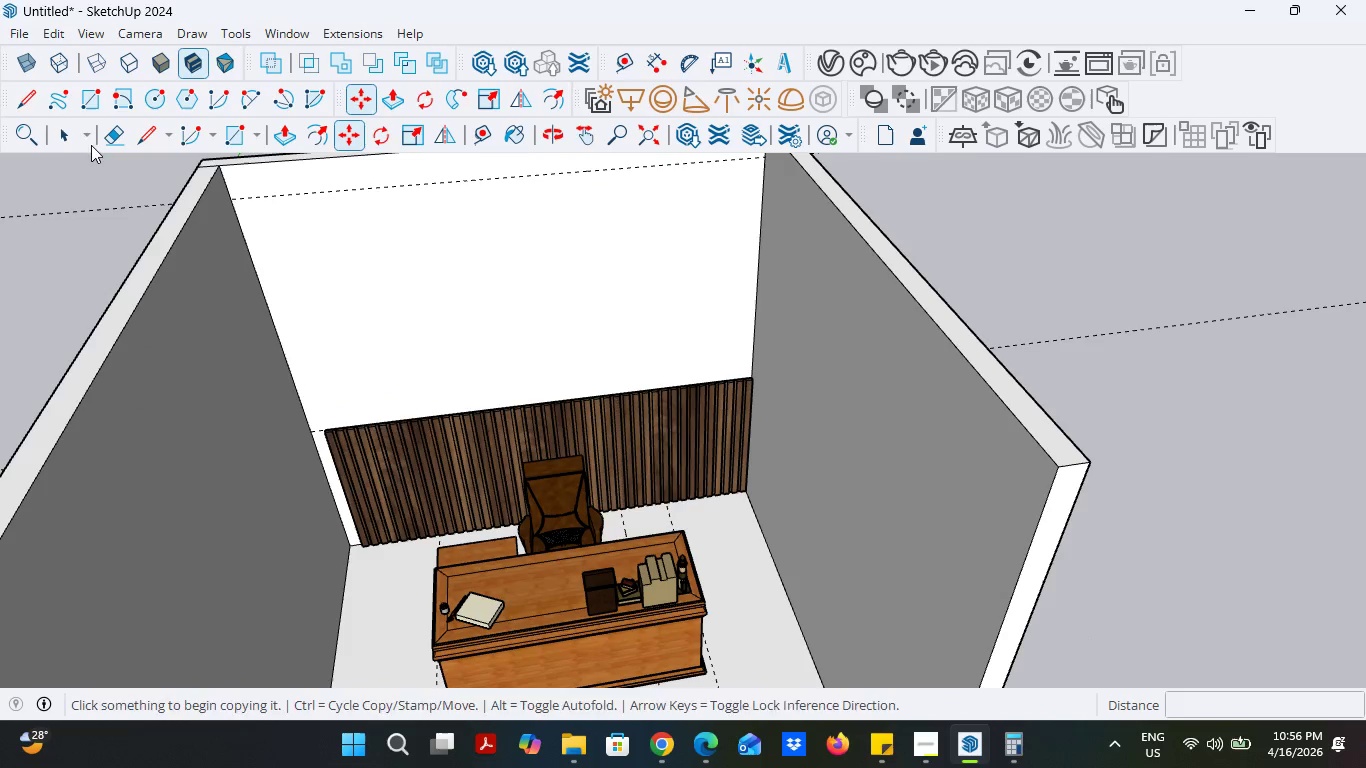 
left_click([64, 140])
 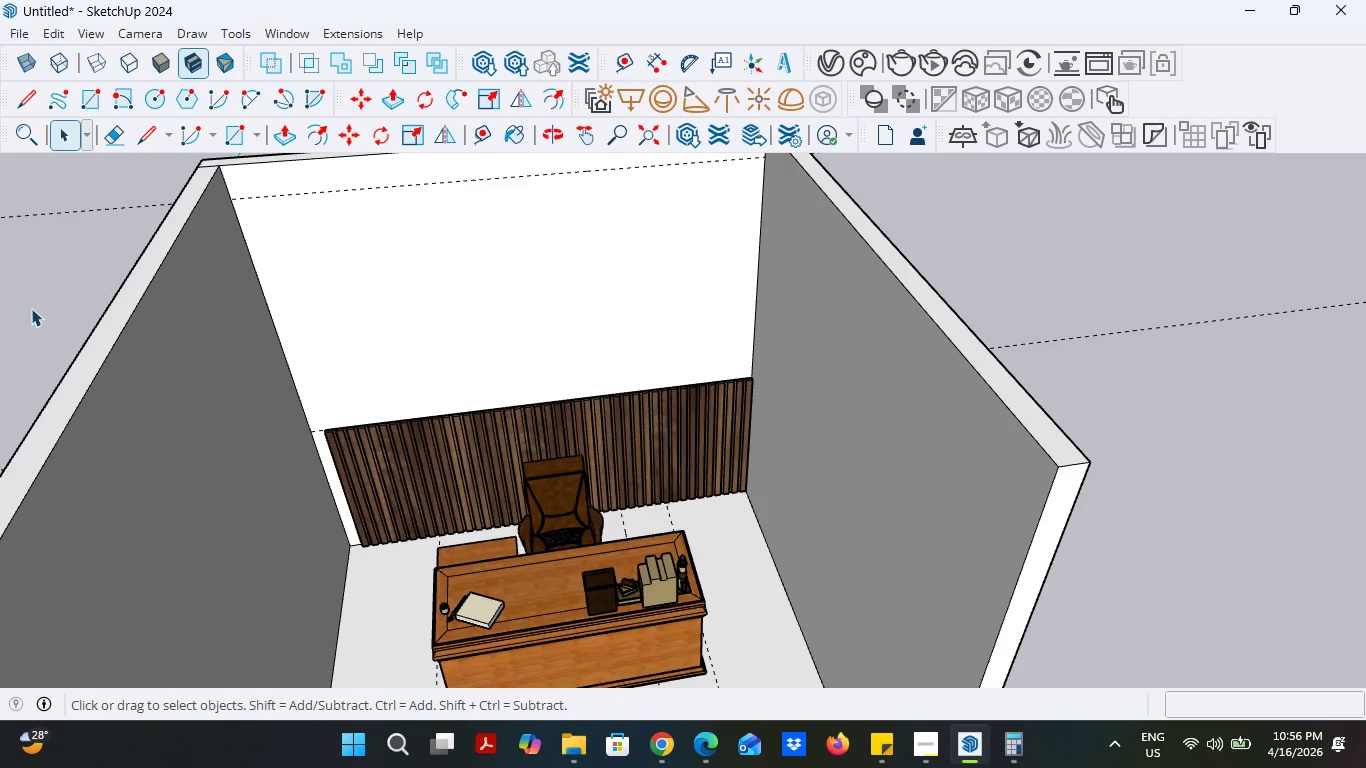 
left_click([18, 285])
 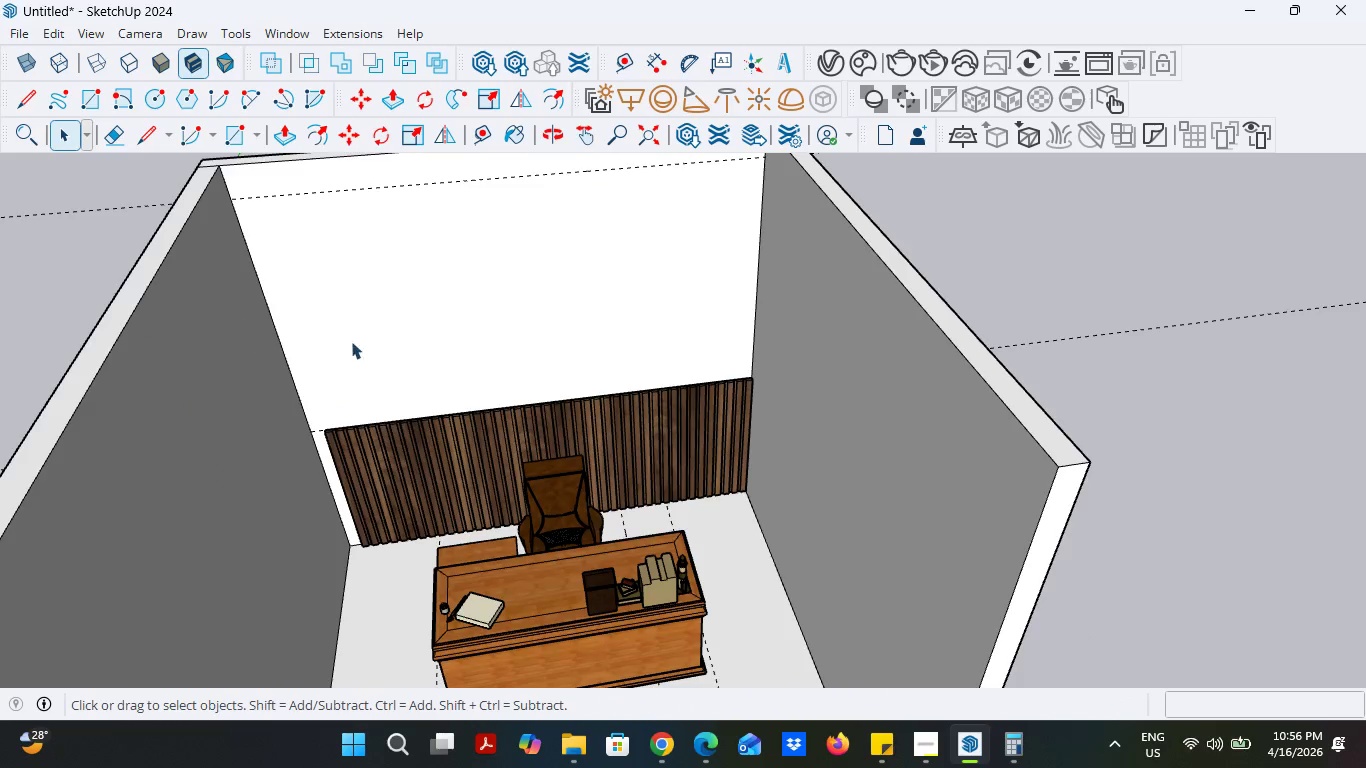 
scroll: coordinate [387, 361], scroll_direction: up, amount: 7.0
 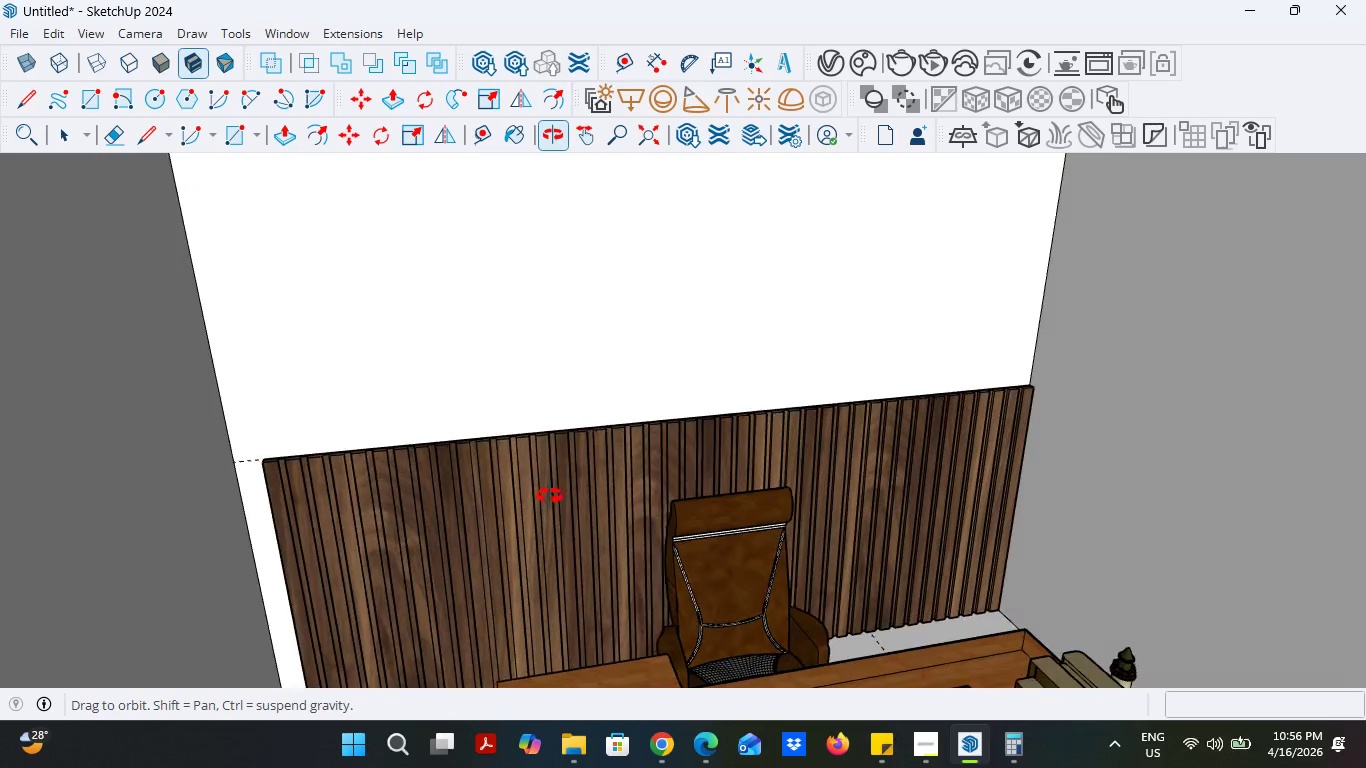 
wait(8.1)
 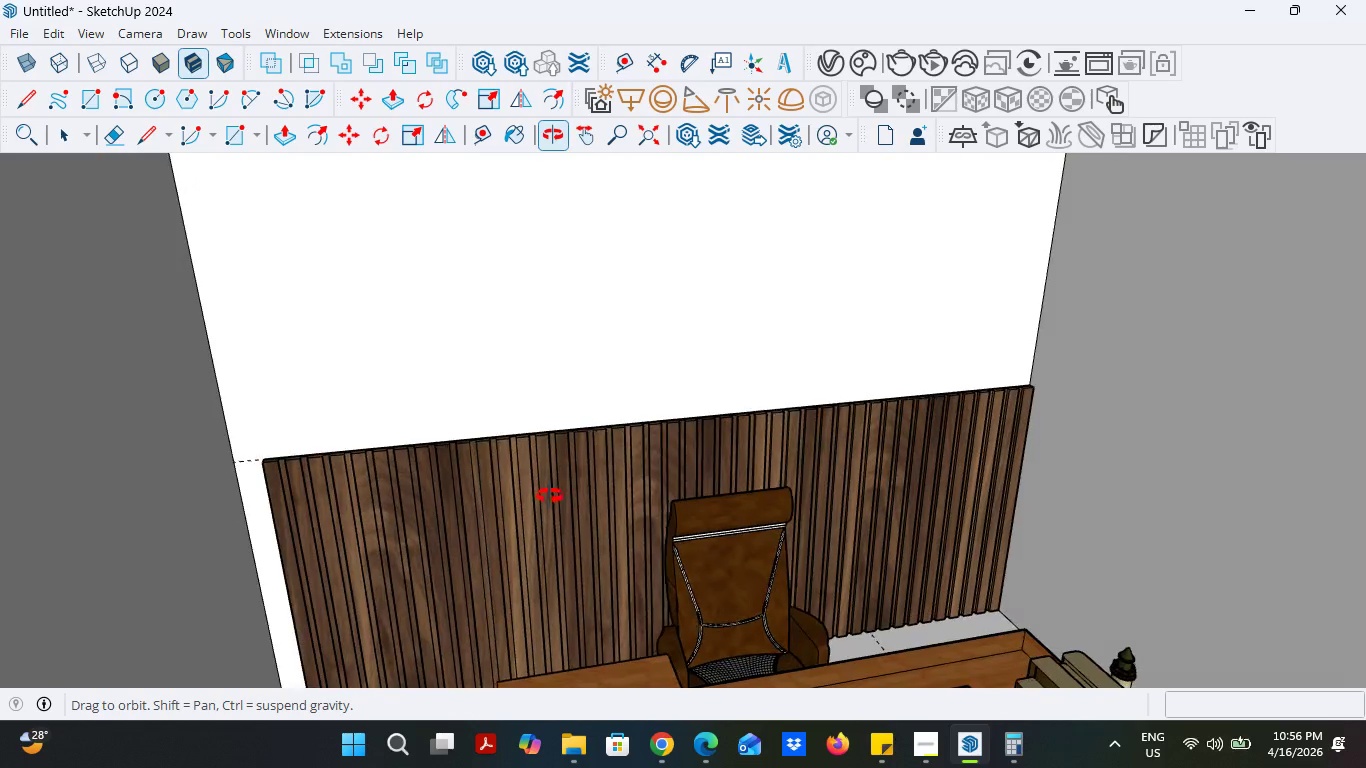 
left_click([394, 549])
 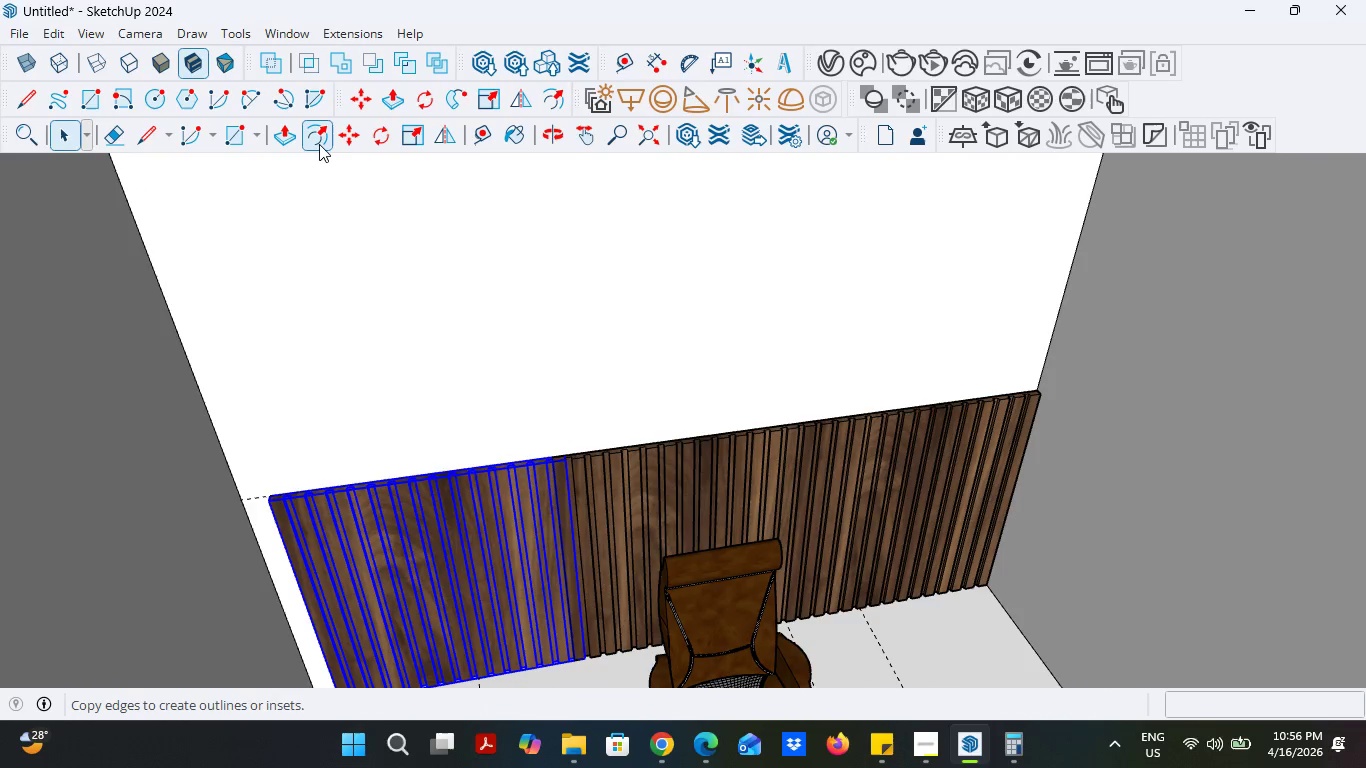 
left_click([355, 137])
 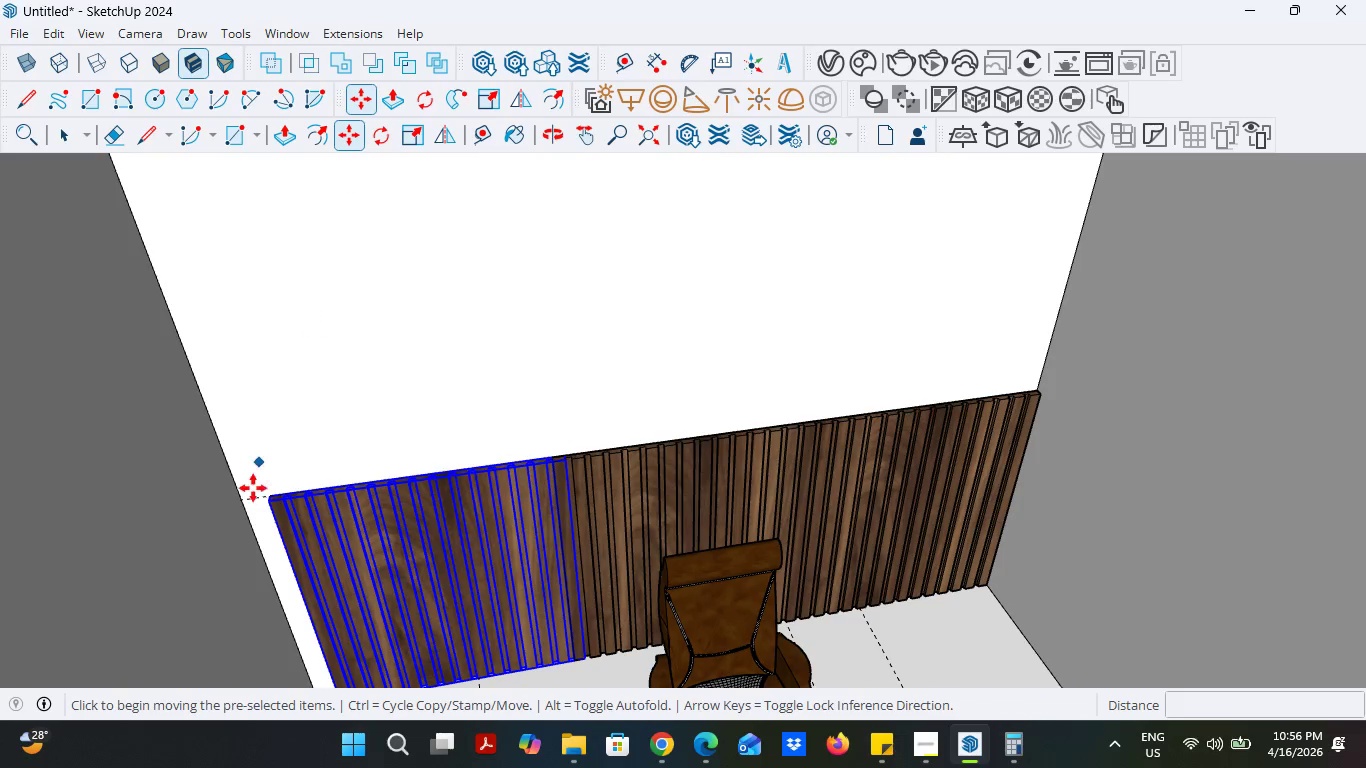 
scroll: coordinate [281, 491], scroll_direction: up, amount: 12.0
 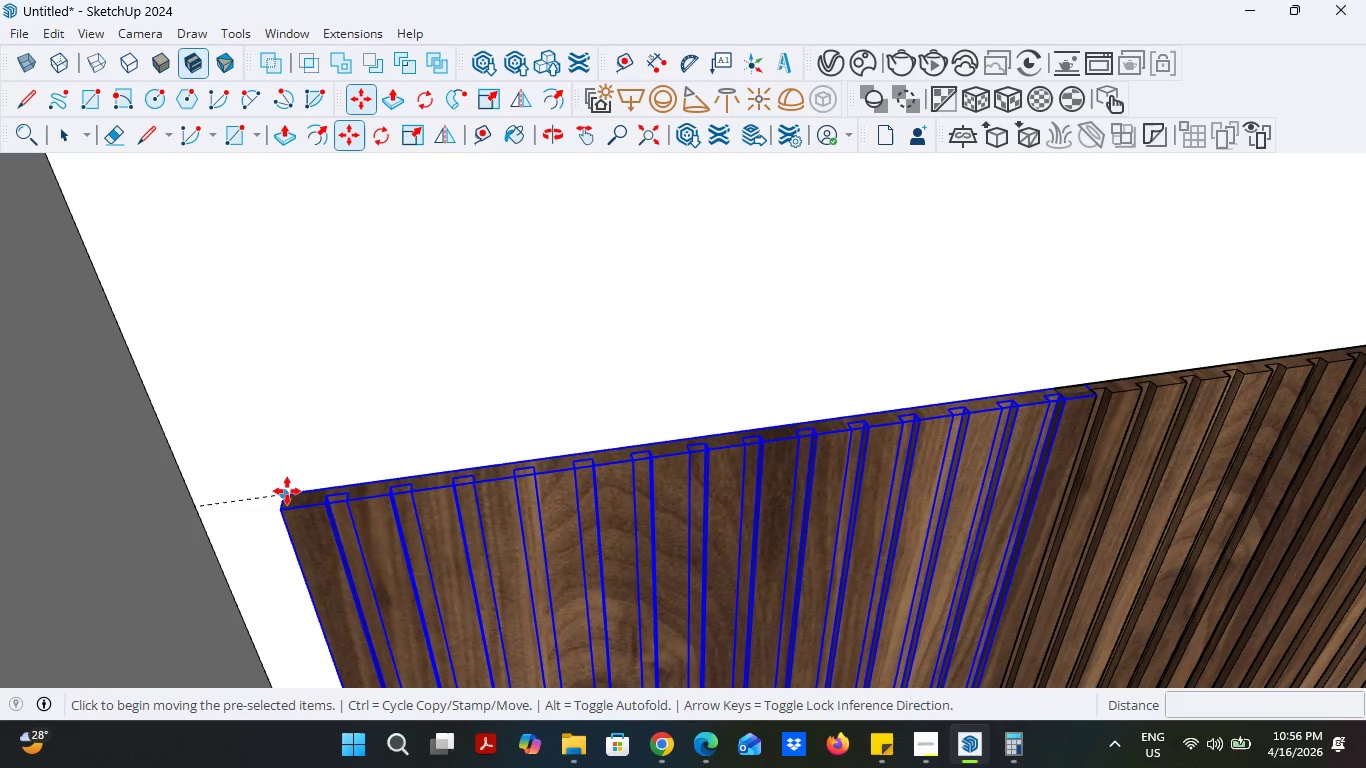 
left_click([287, 491])
 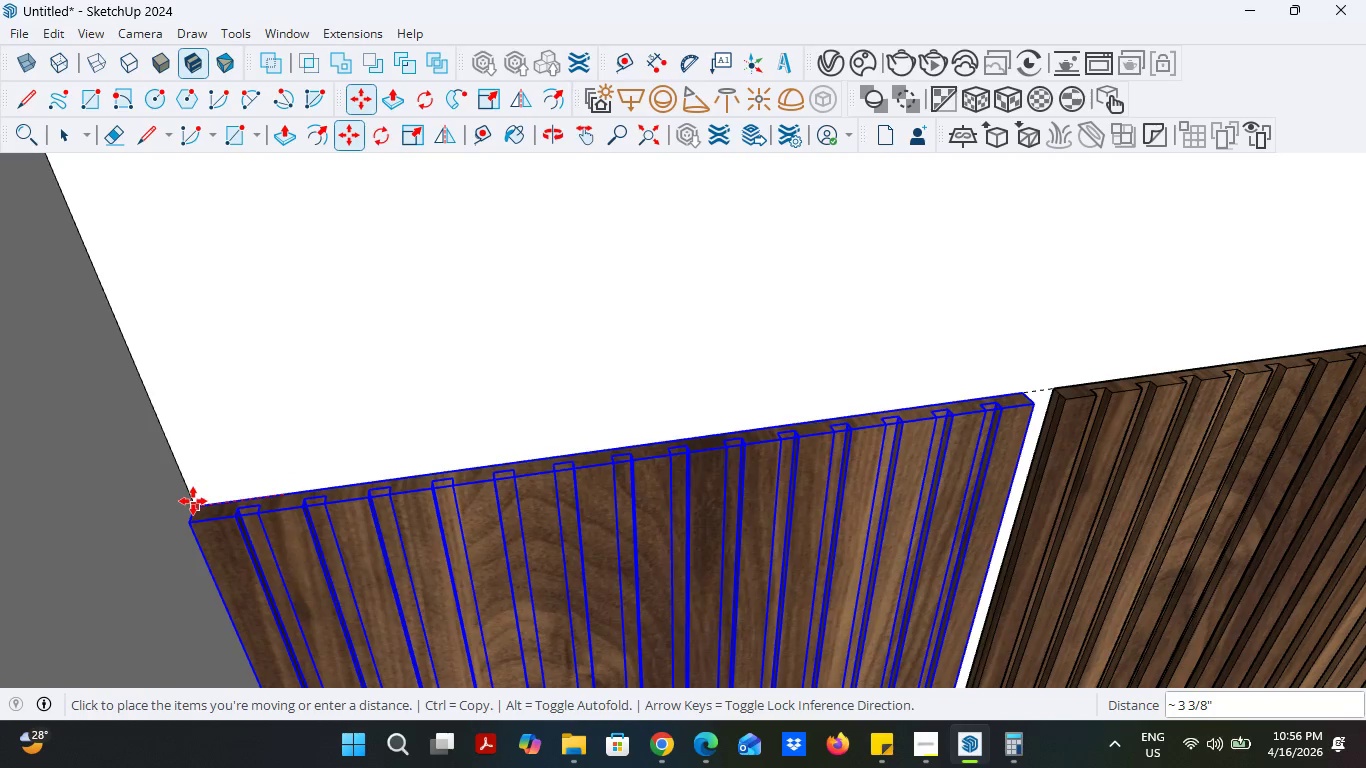 
left_click([193, 501])
 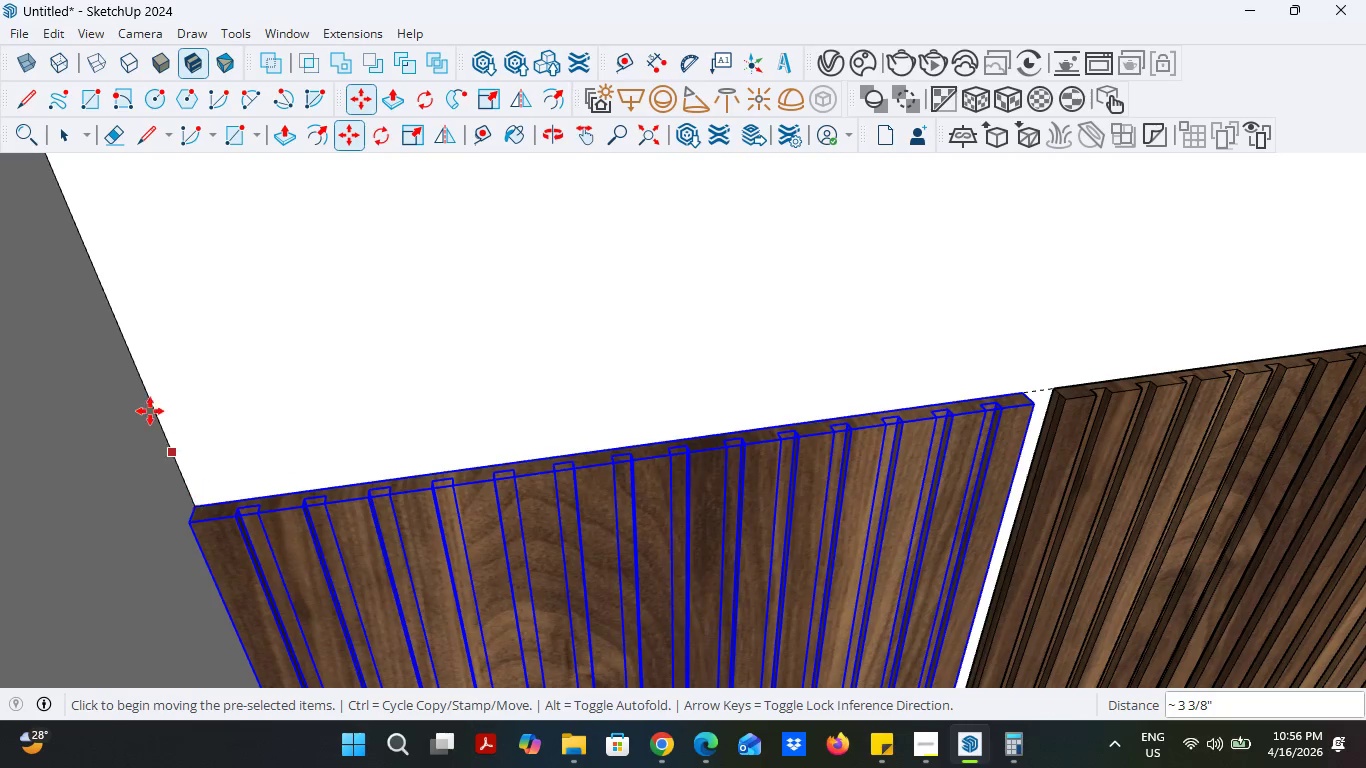 
scroll: coordinate [149, 409], scroll_direction: down, amount: 7.0
 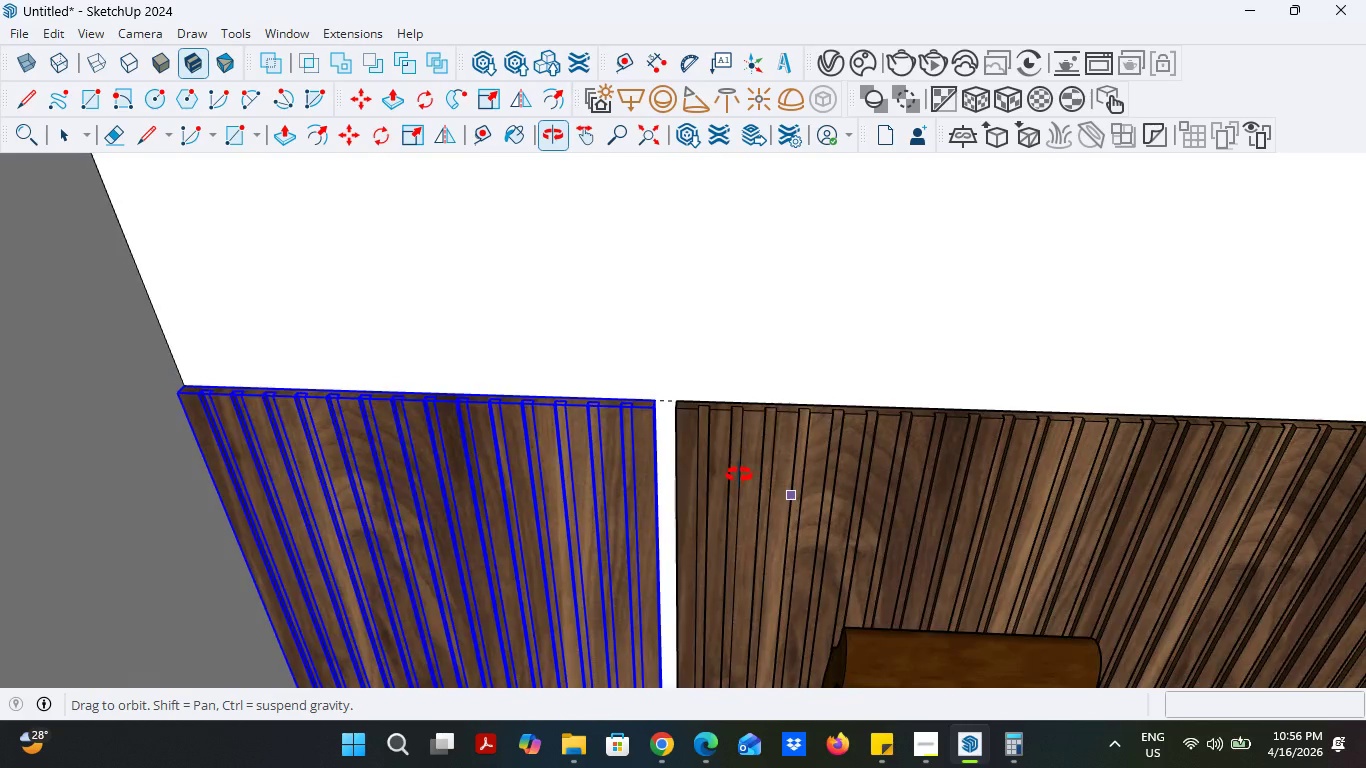 
scroll: coordinate [670, 408], scroll_direction: up, amount: 5.0
 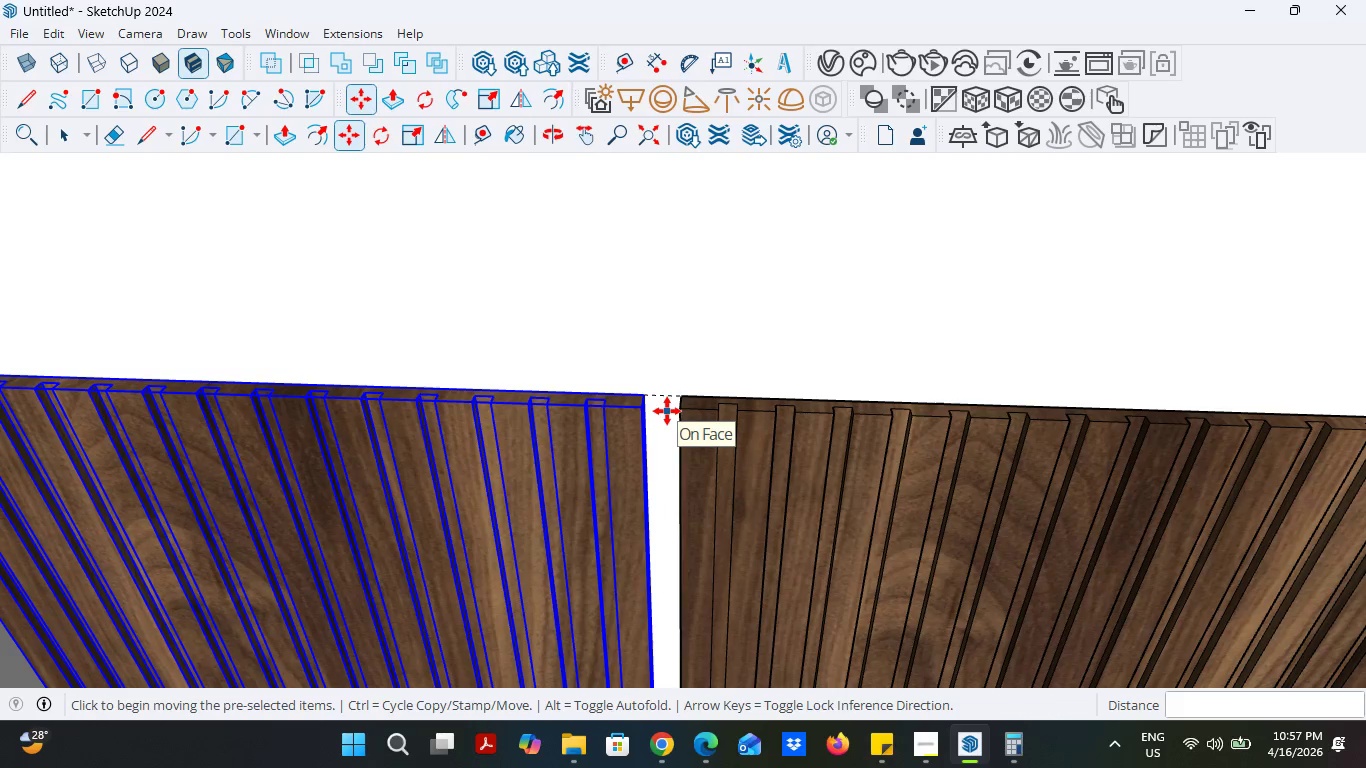 
scroll: coordinate [667, 436], scroll_direction: down, amount: 4.0
 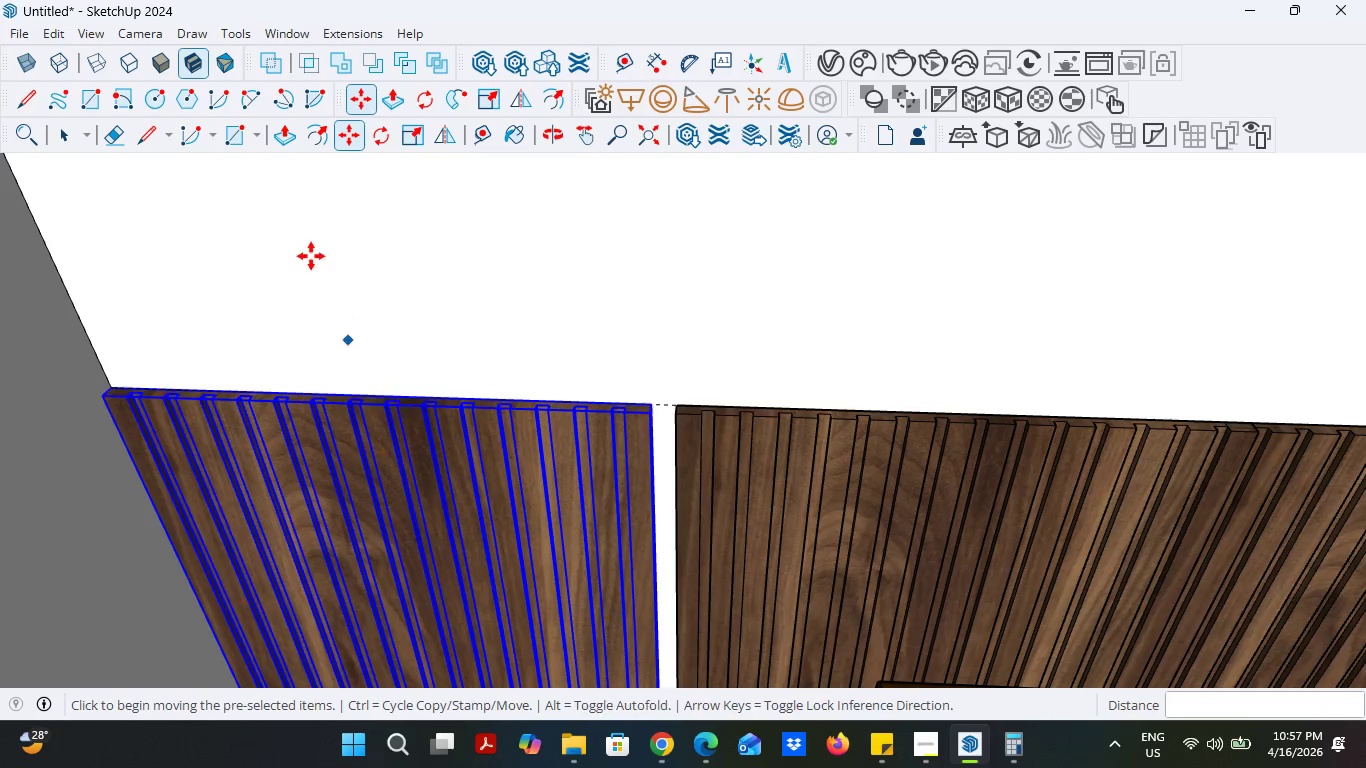 
left_click([491, 140])
 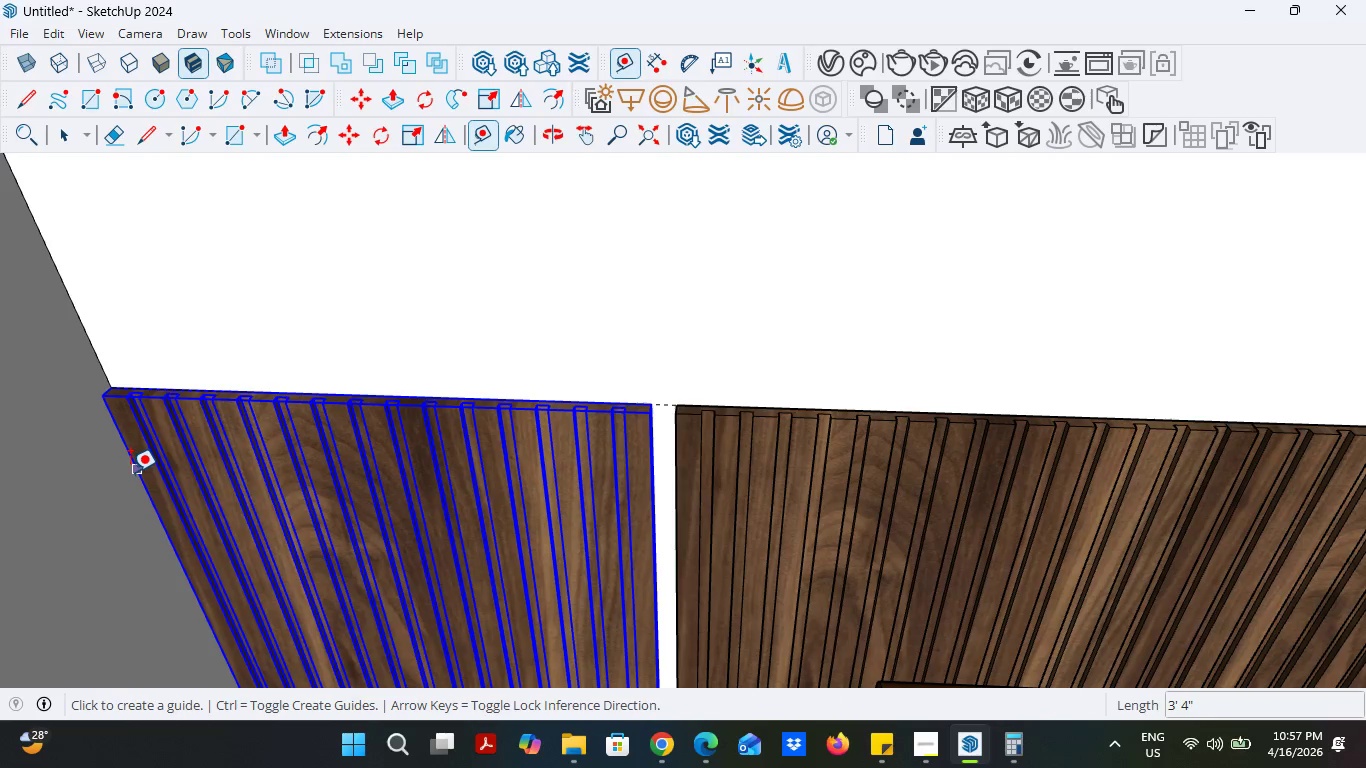 
left_click([130, 472])
 